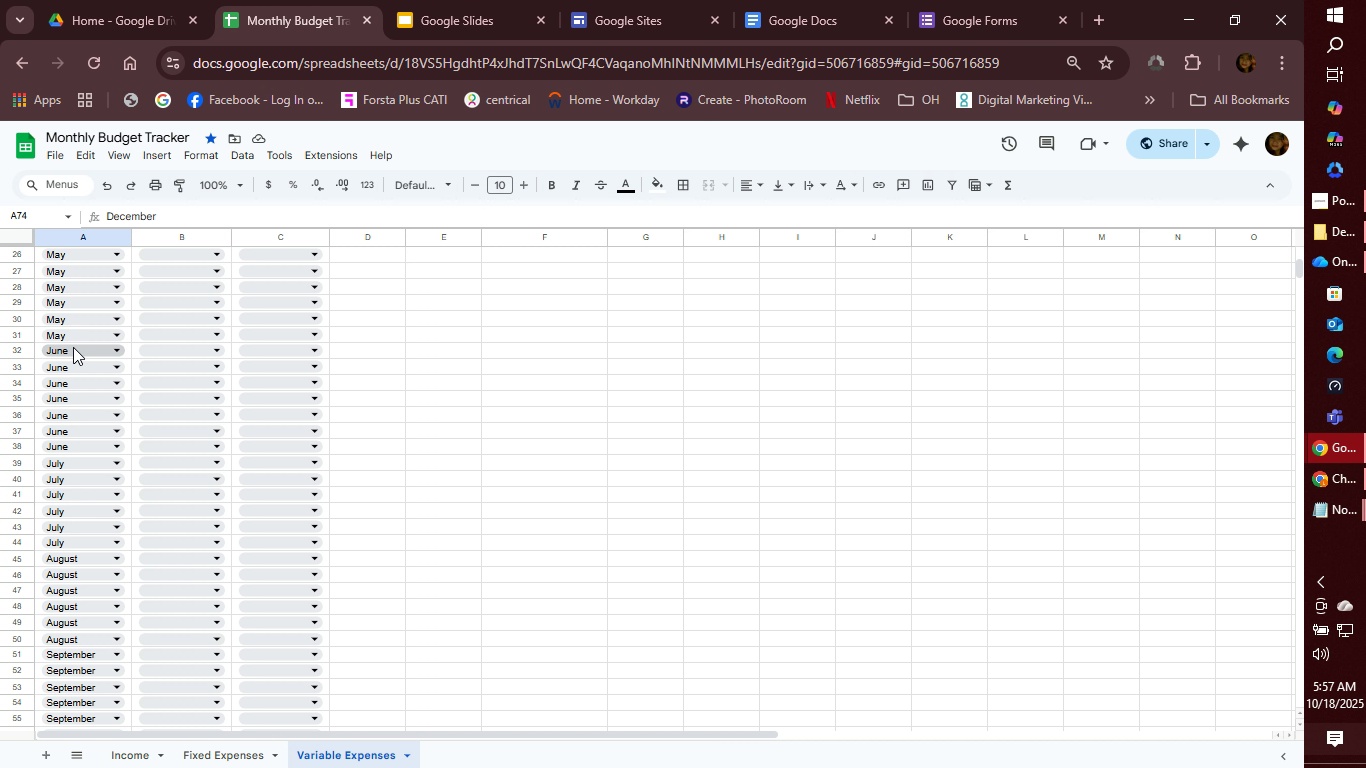 
wait(24.01)
 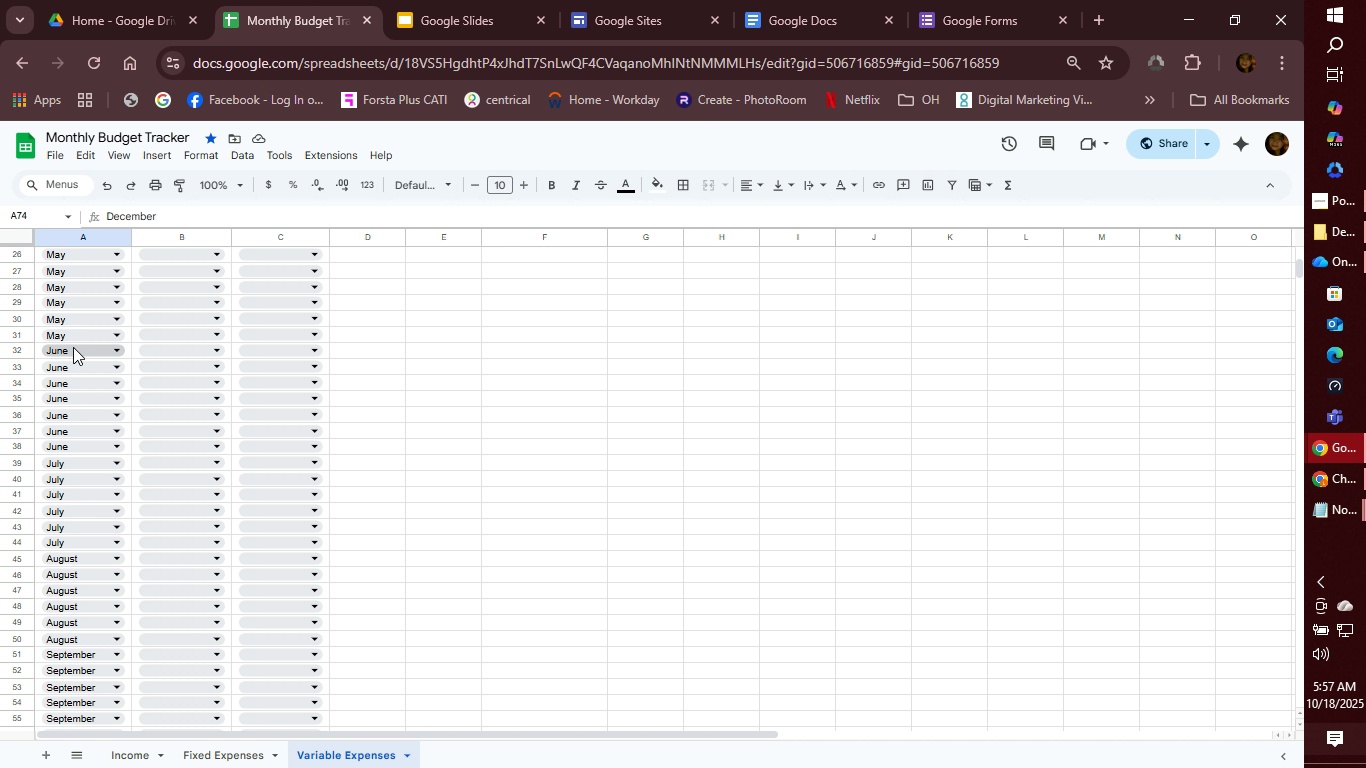 
left_click([118, 445])
 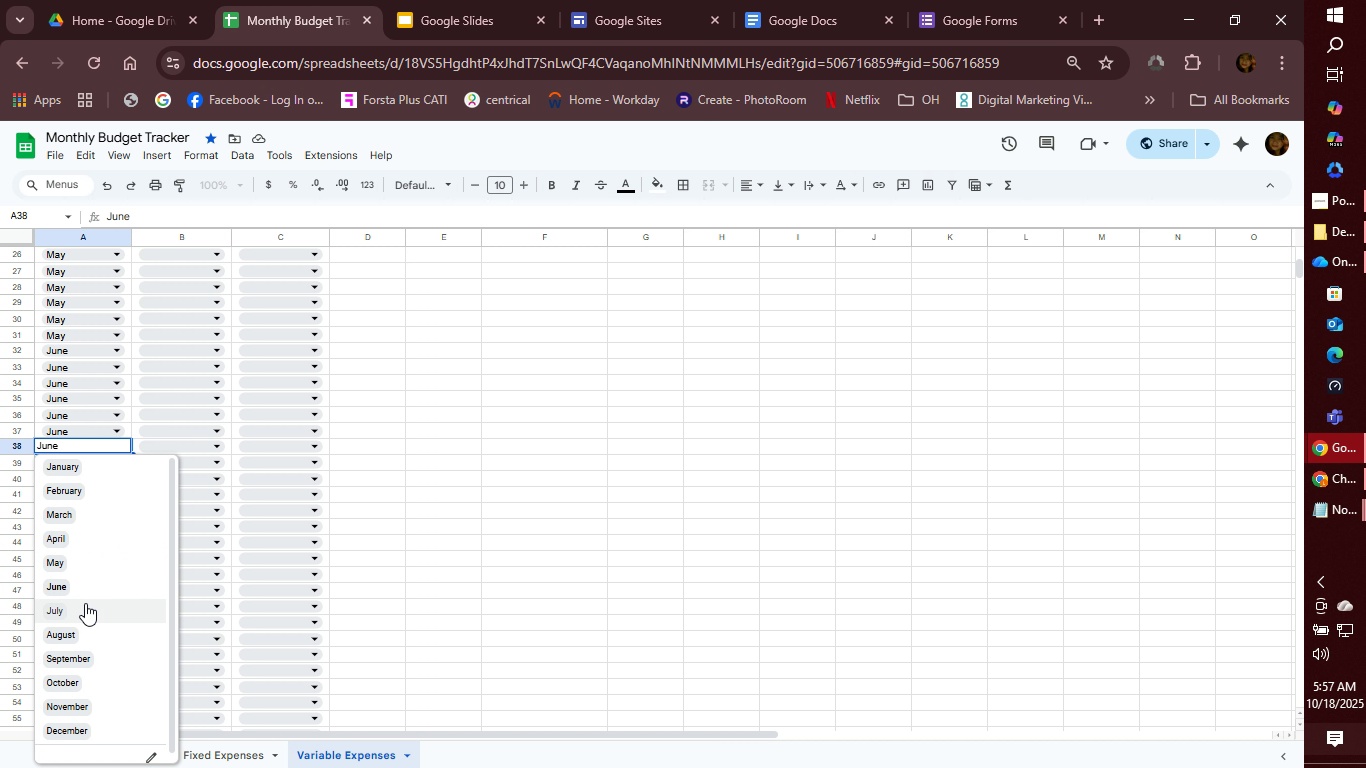 
left_click([82, 610])
 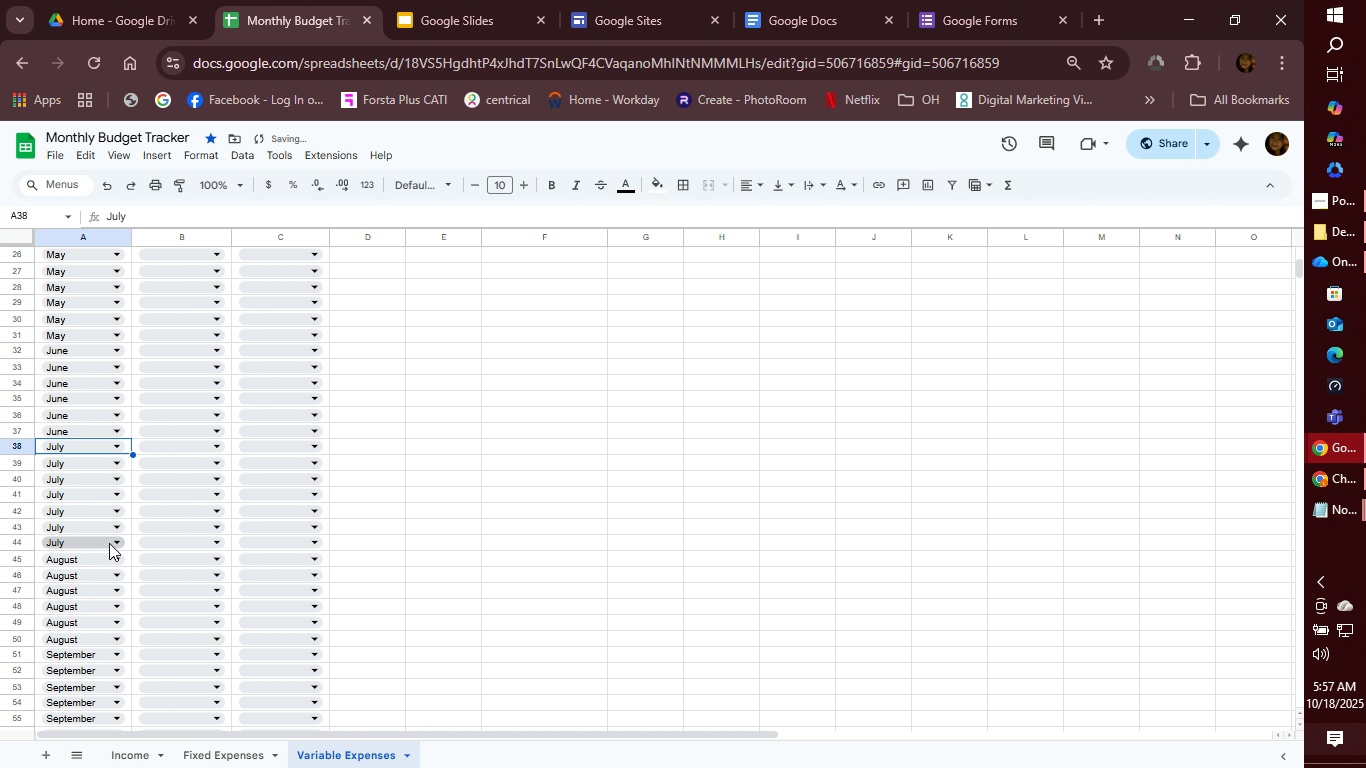 
left_click([109, 543])
 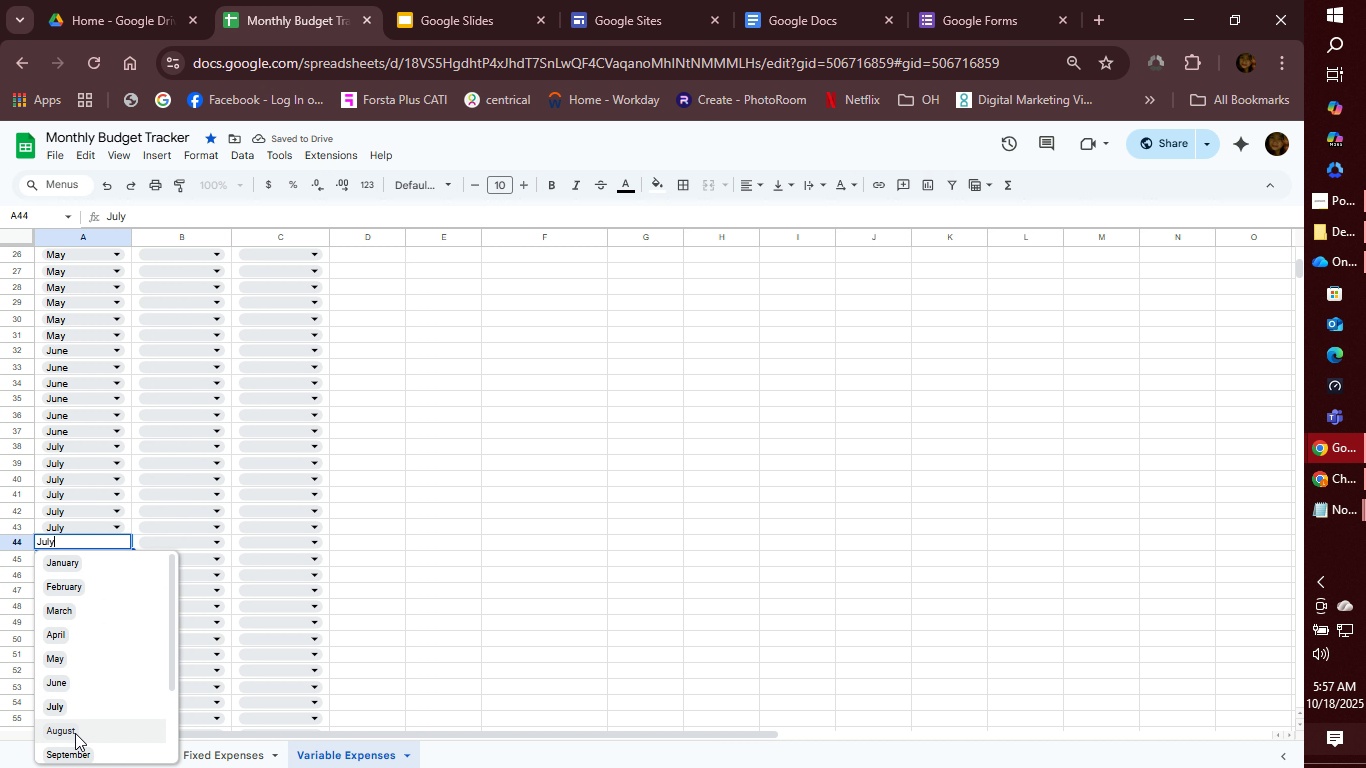 
left_click([75, 734])
 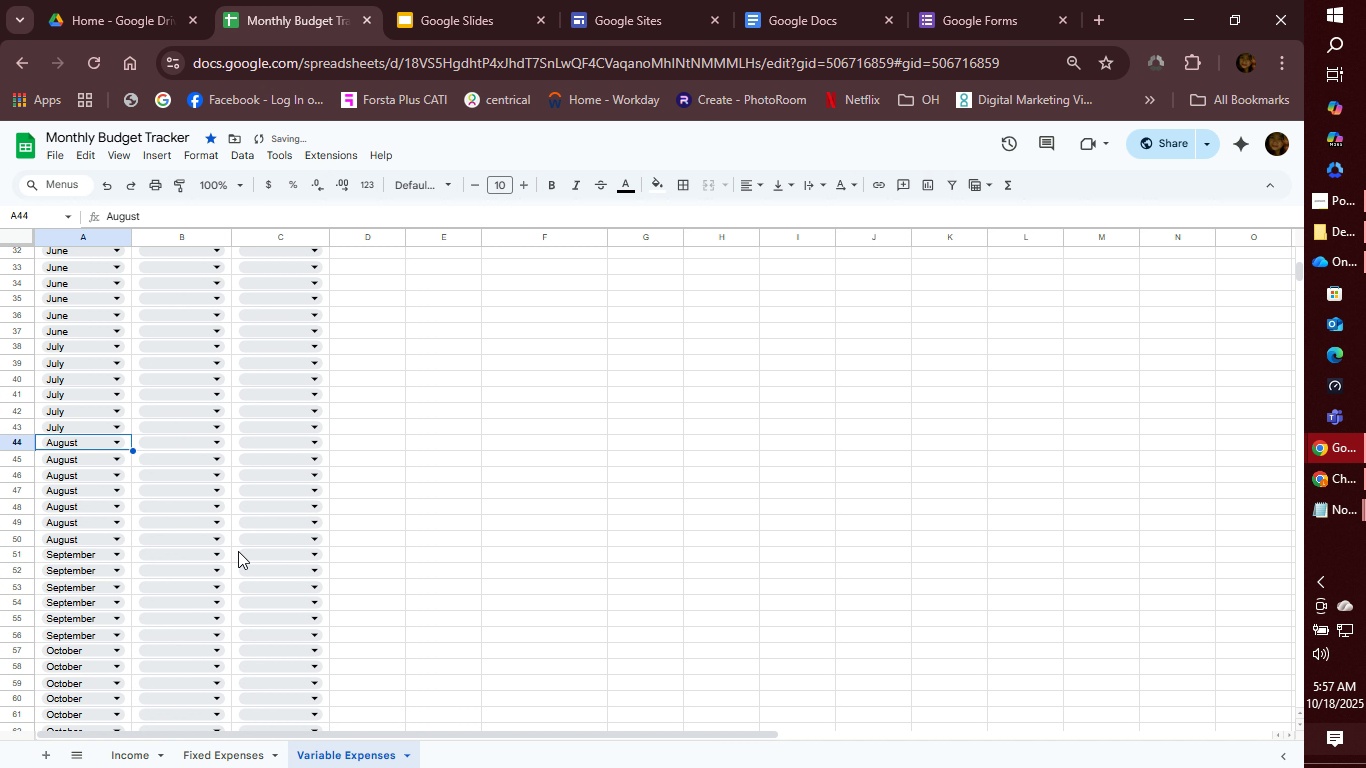 
scroll: coordinate [238, 551], scroll_direction: down, amount: 2.0
 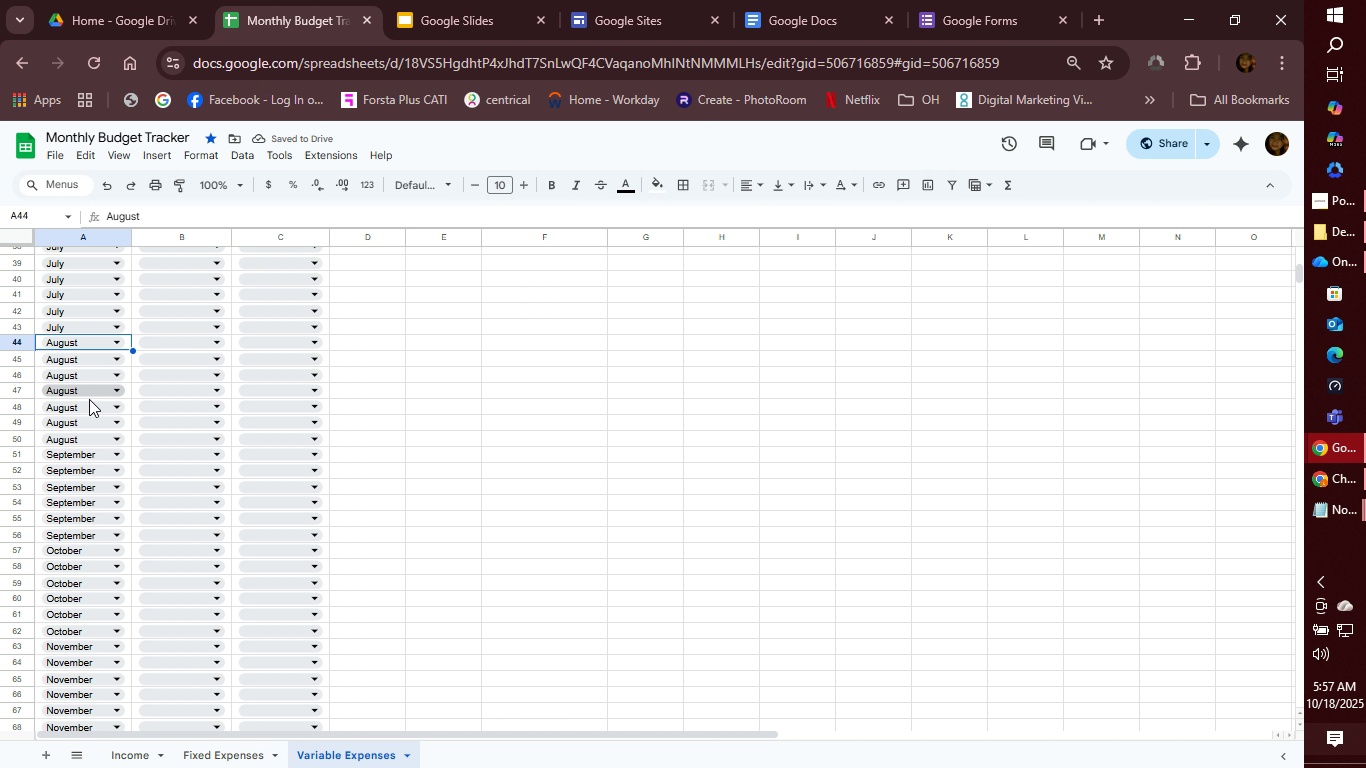 
left_click([92, 440])
 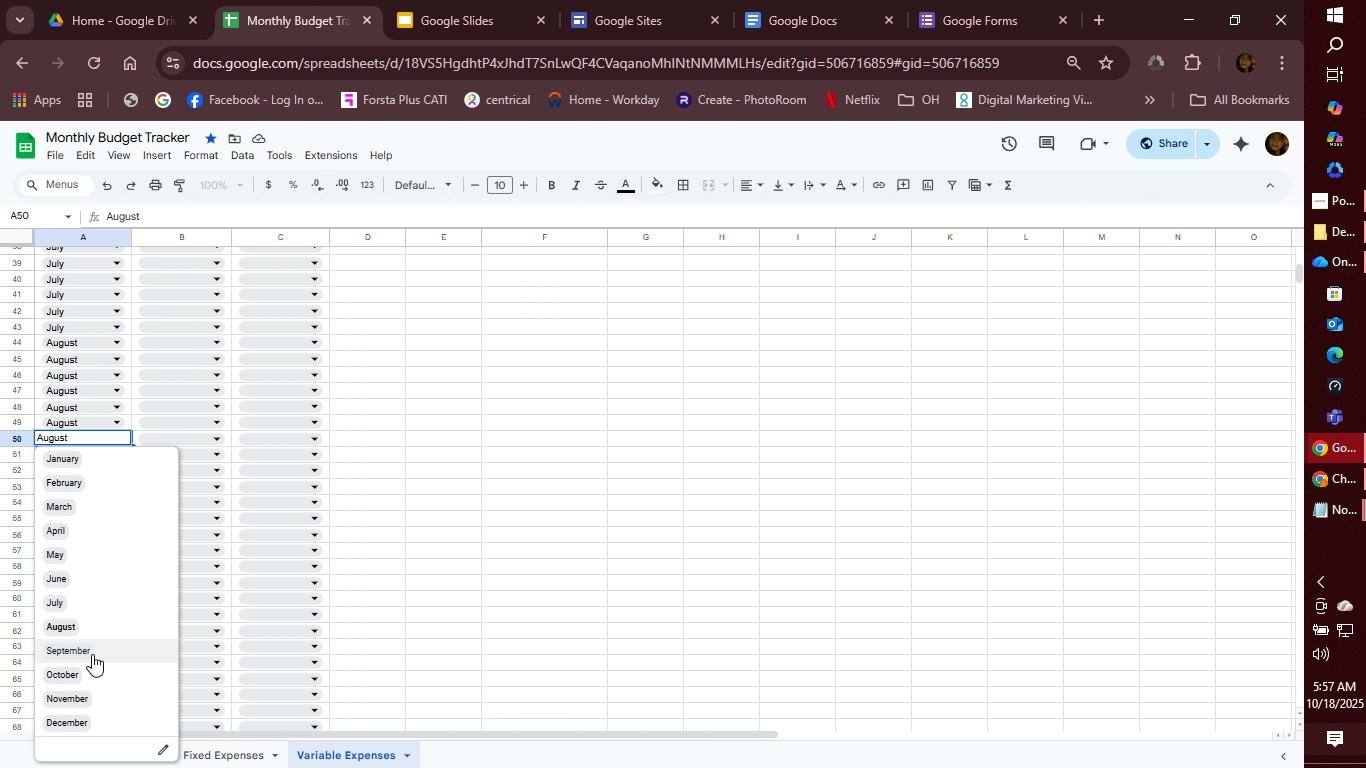 
left_click([92, 654])
 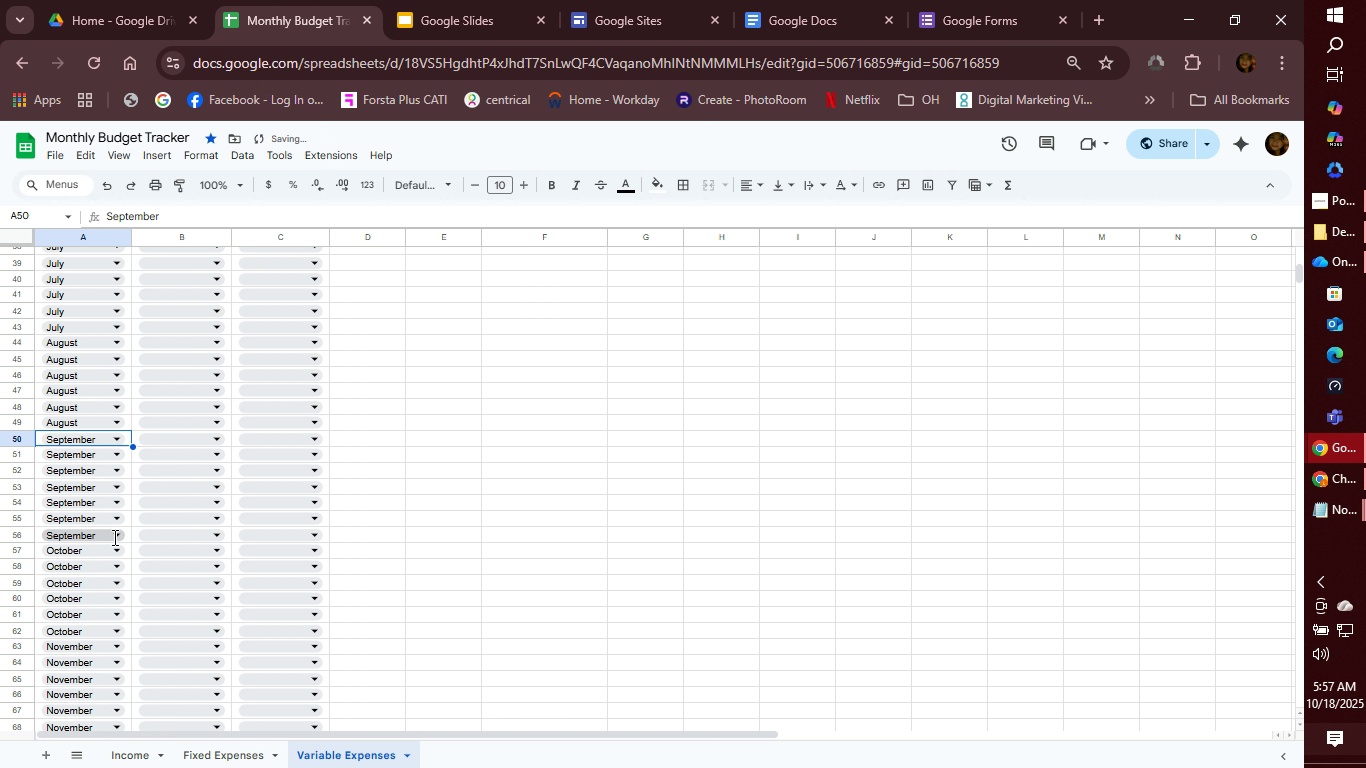 
left_click([113, 537])
 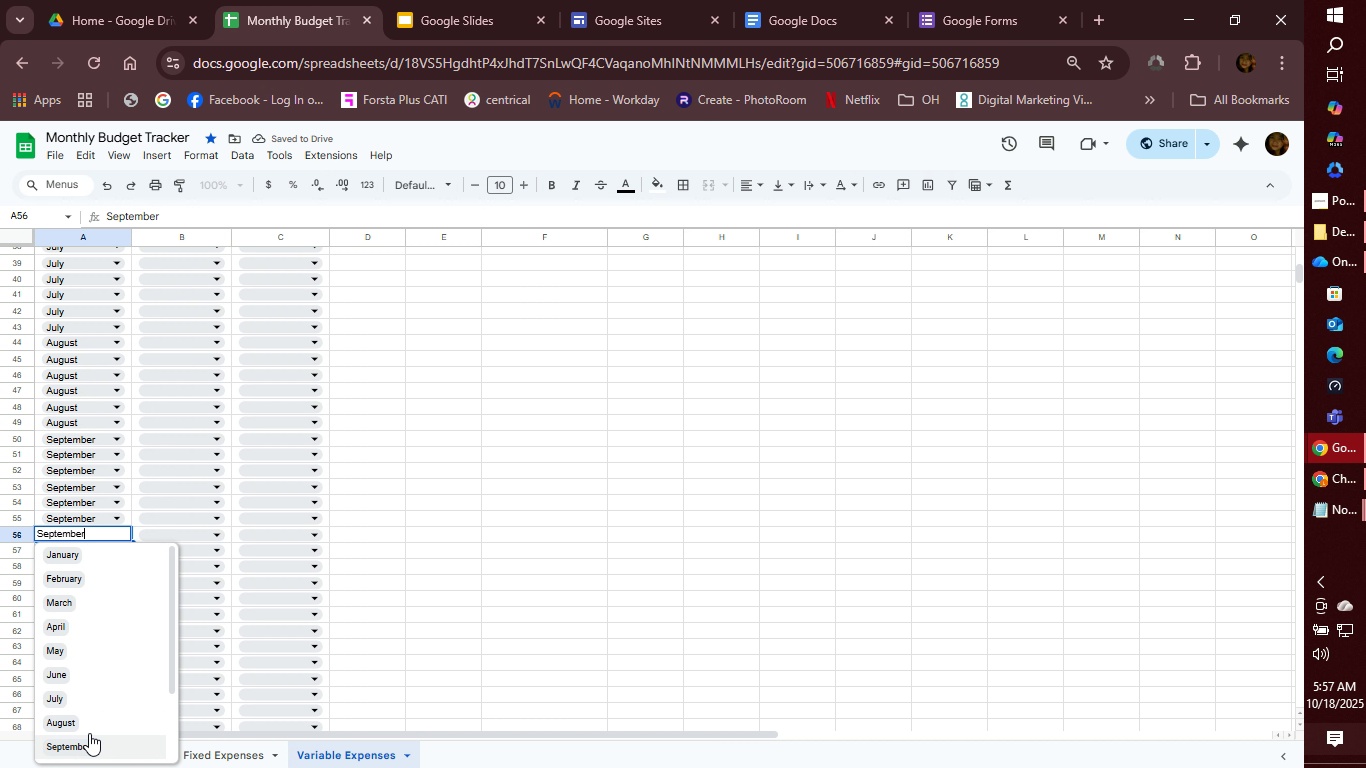 
scroll: coordinate [95, 705], scroll_direction: down, amount: 2.0
 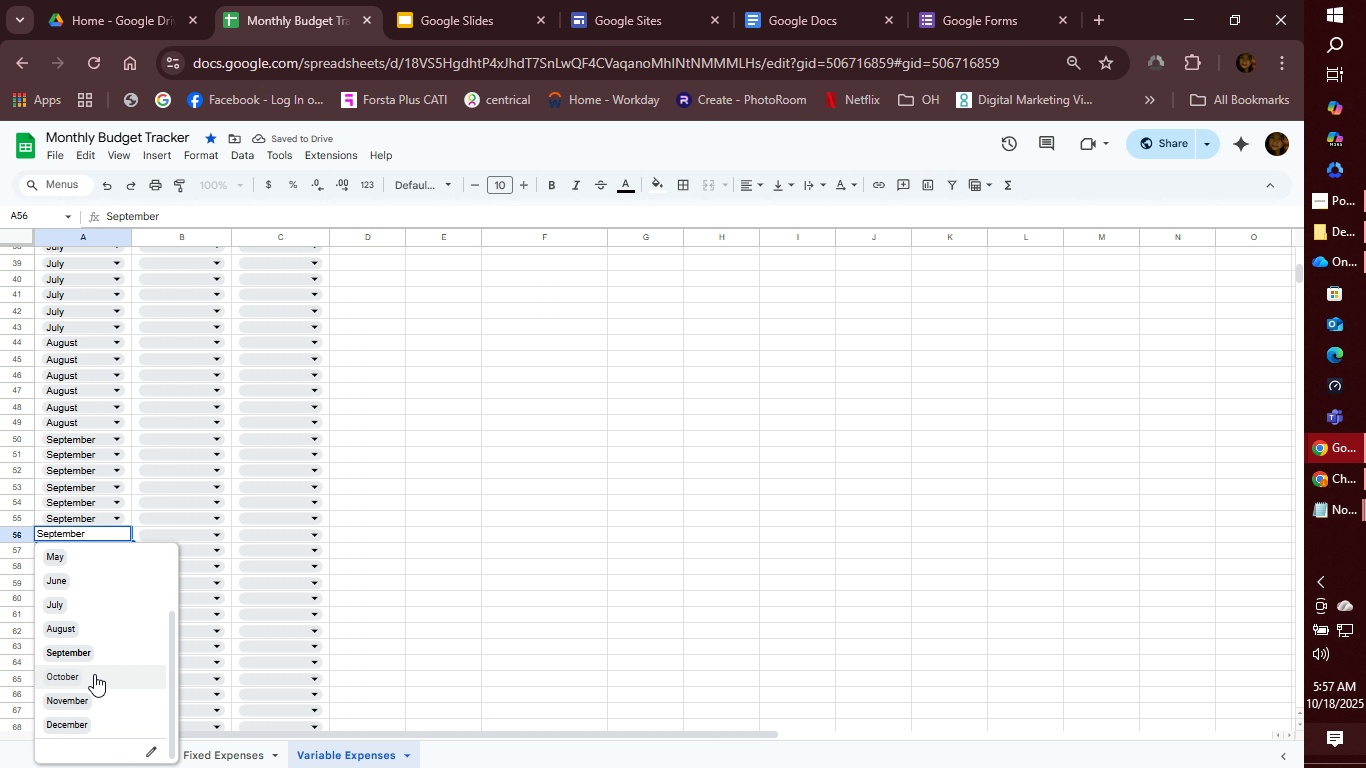 
left_click([94, 674])
 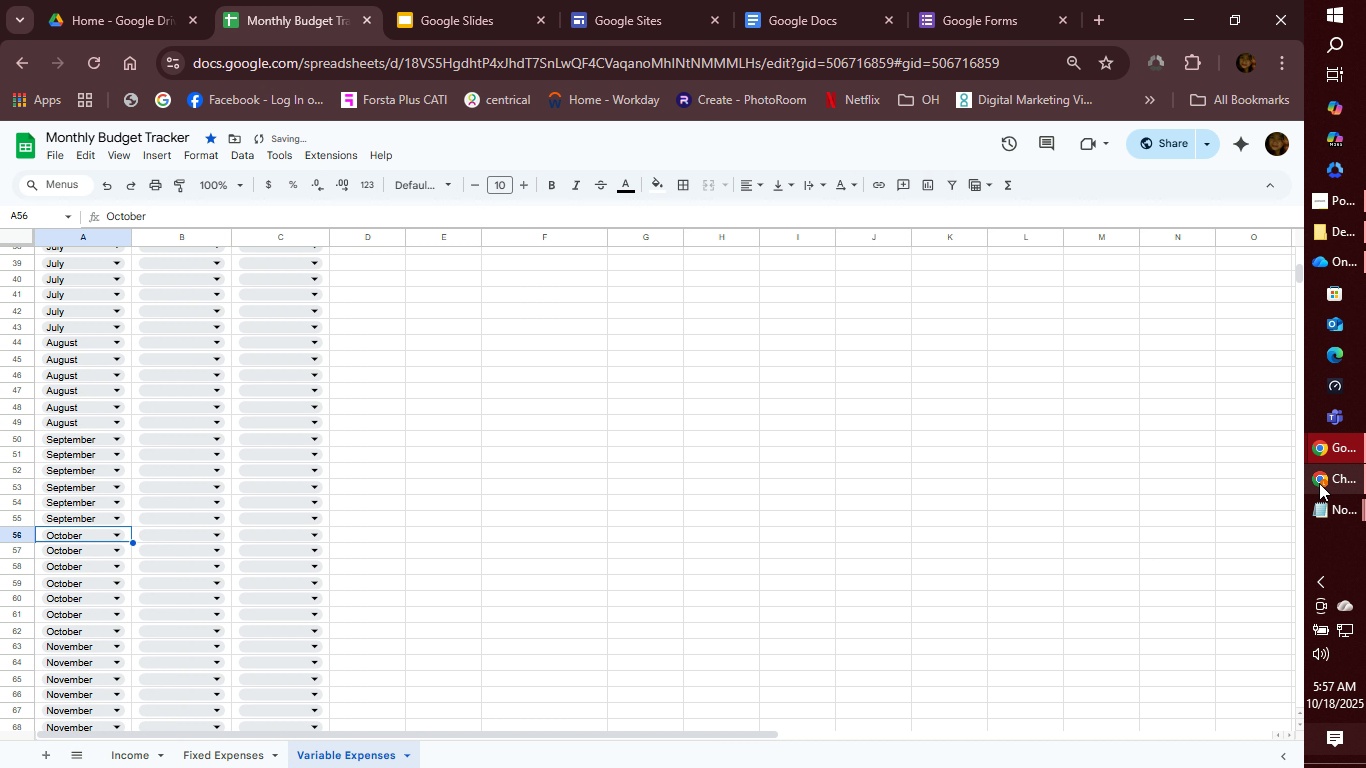 
left_click([1319, 483])
 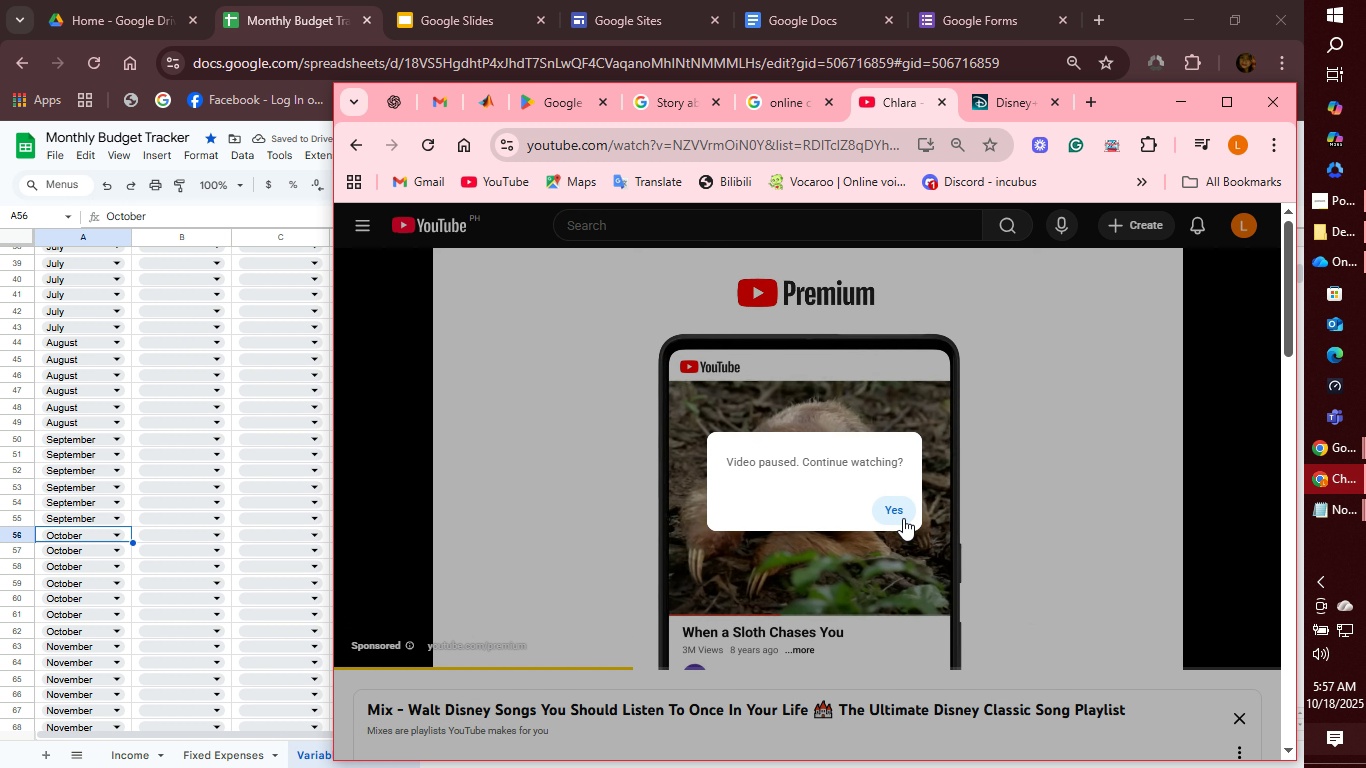 
left_click([903, 518])
 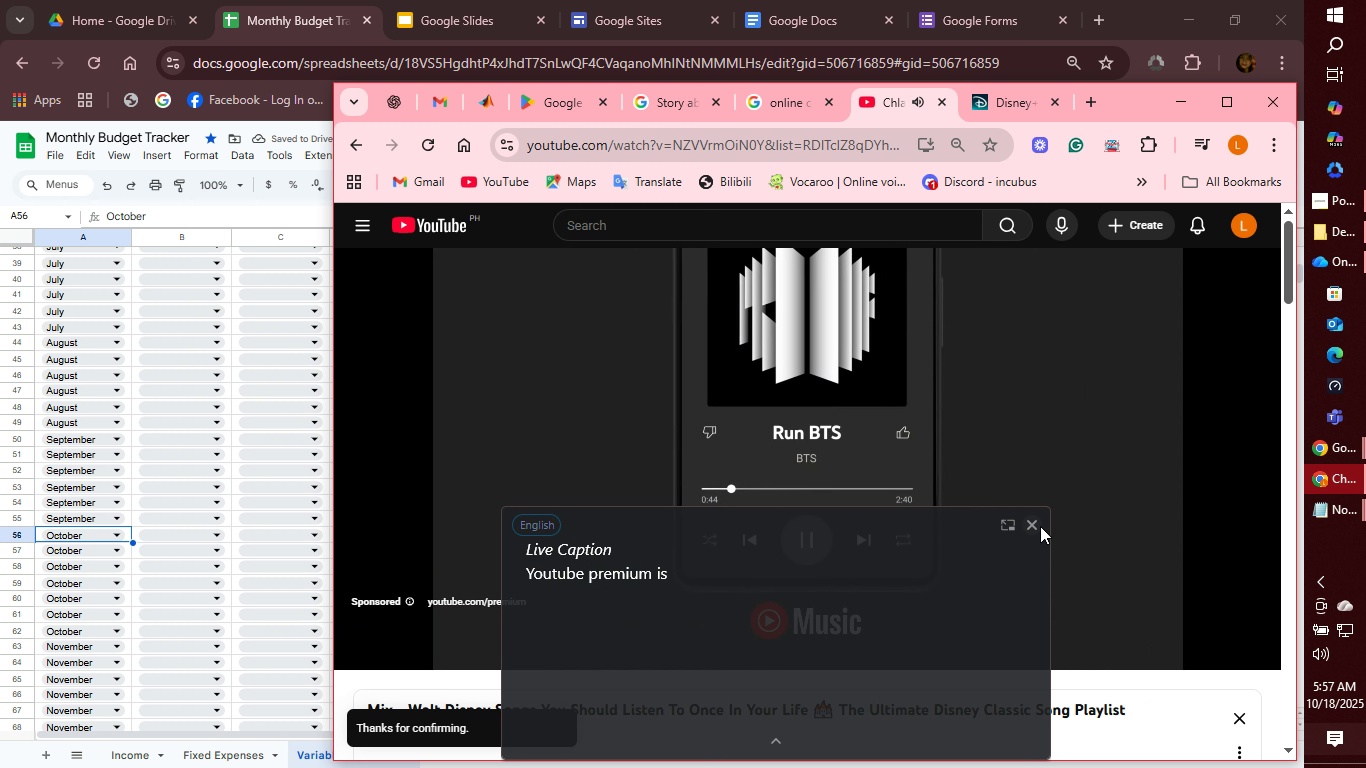 
left_click([1040, 526])
 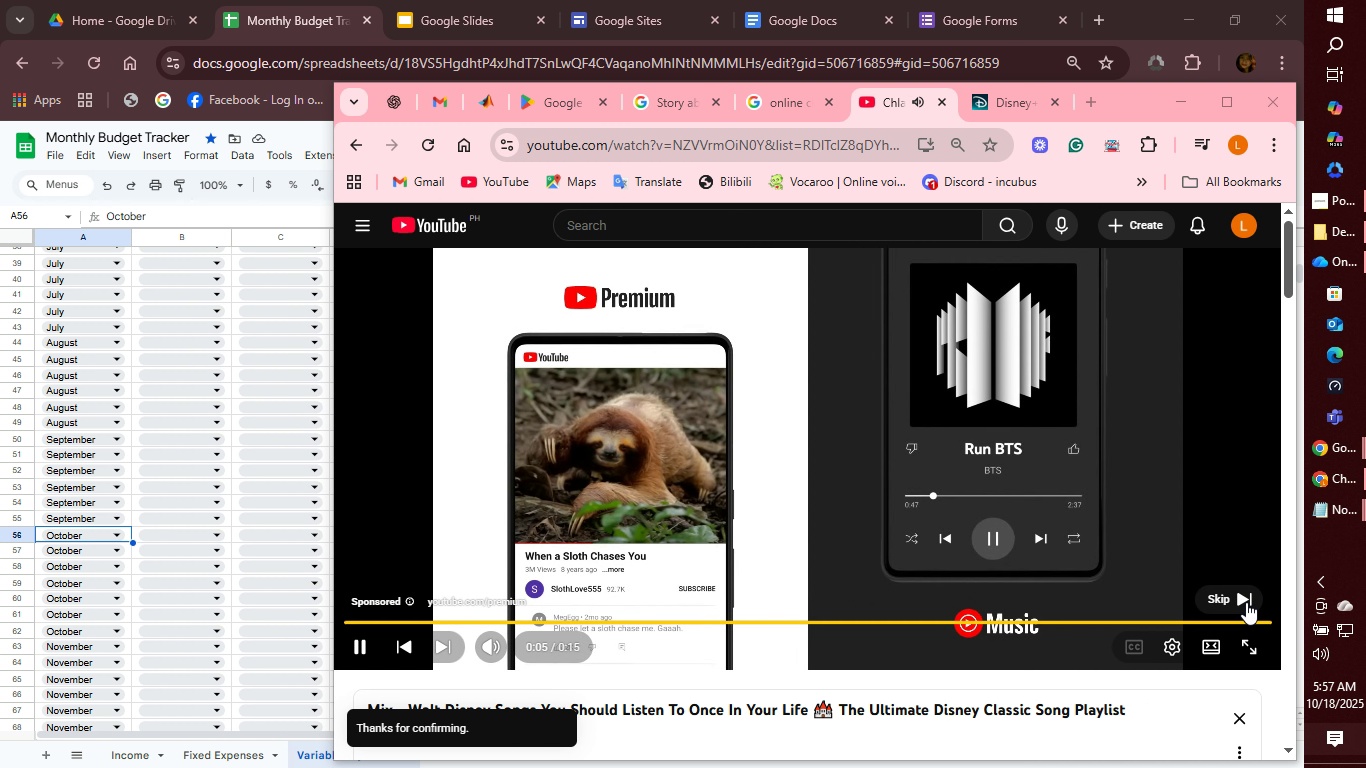 
left_click([1247, 596])
 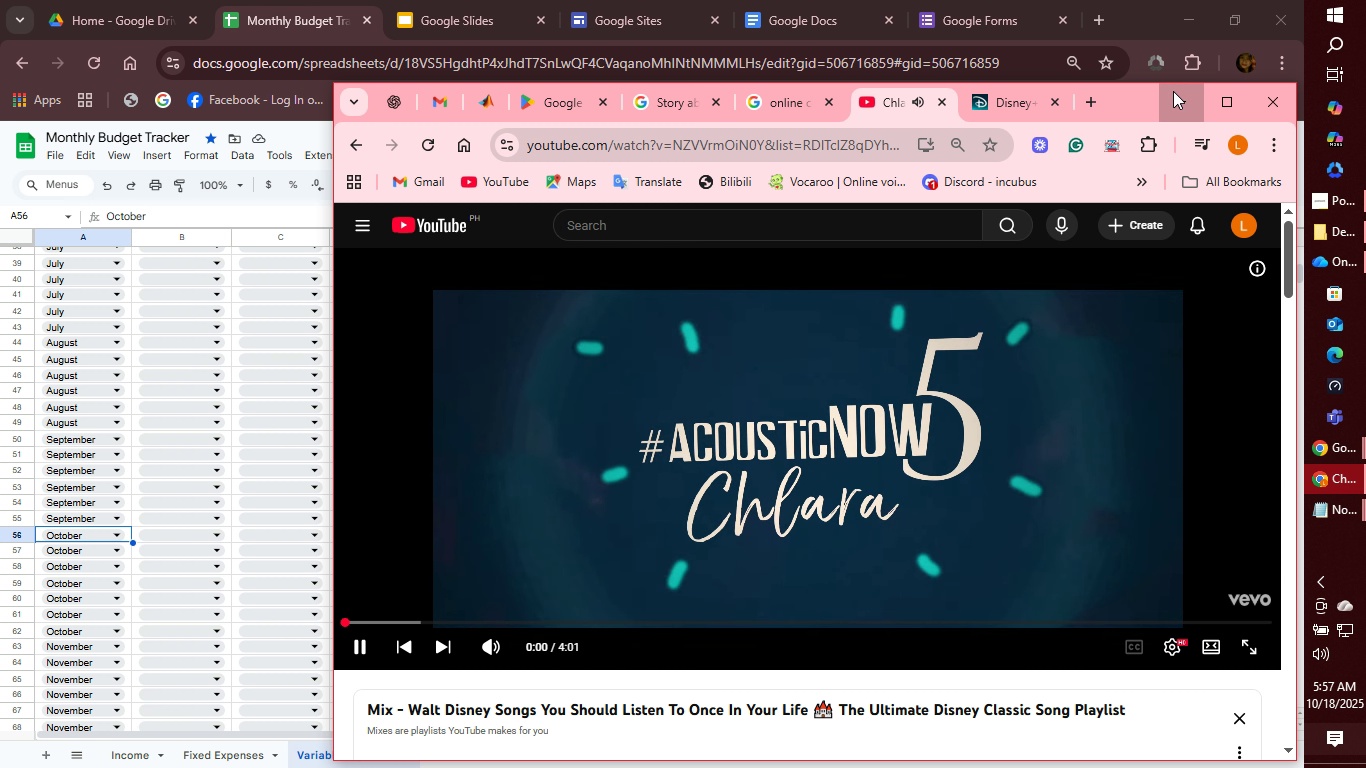 
left_click([1173, 91])
 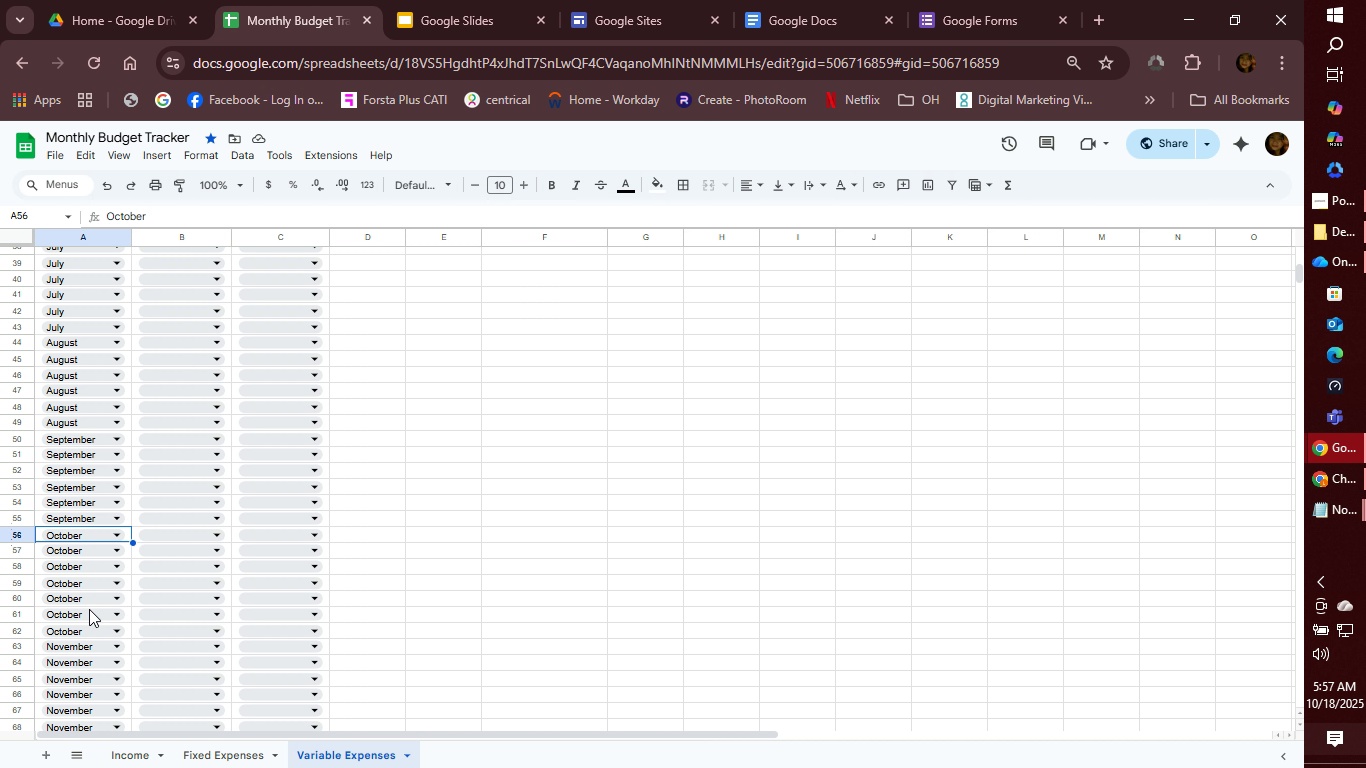 
left_click([117, 632])
 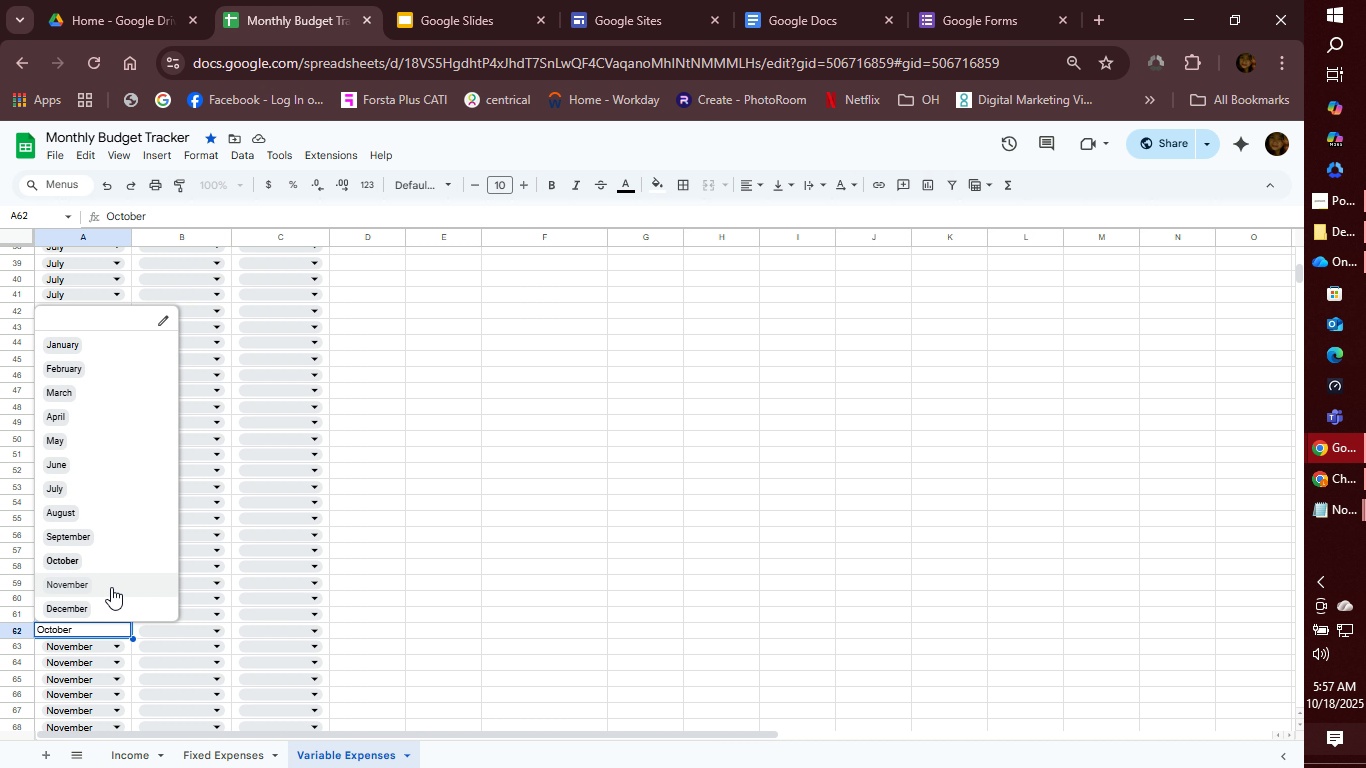 
left_click([111, 584])
 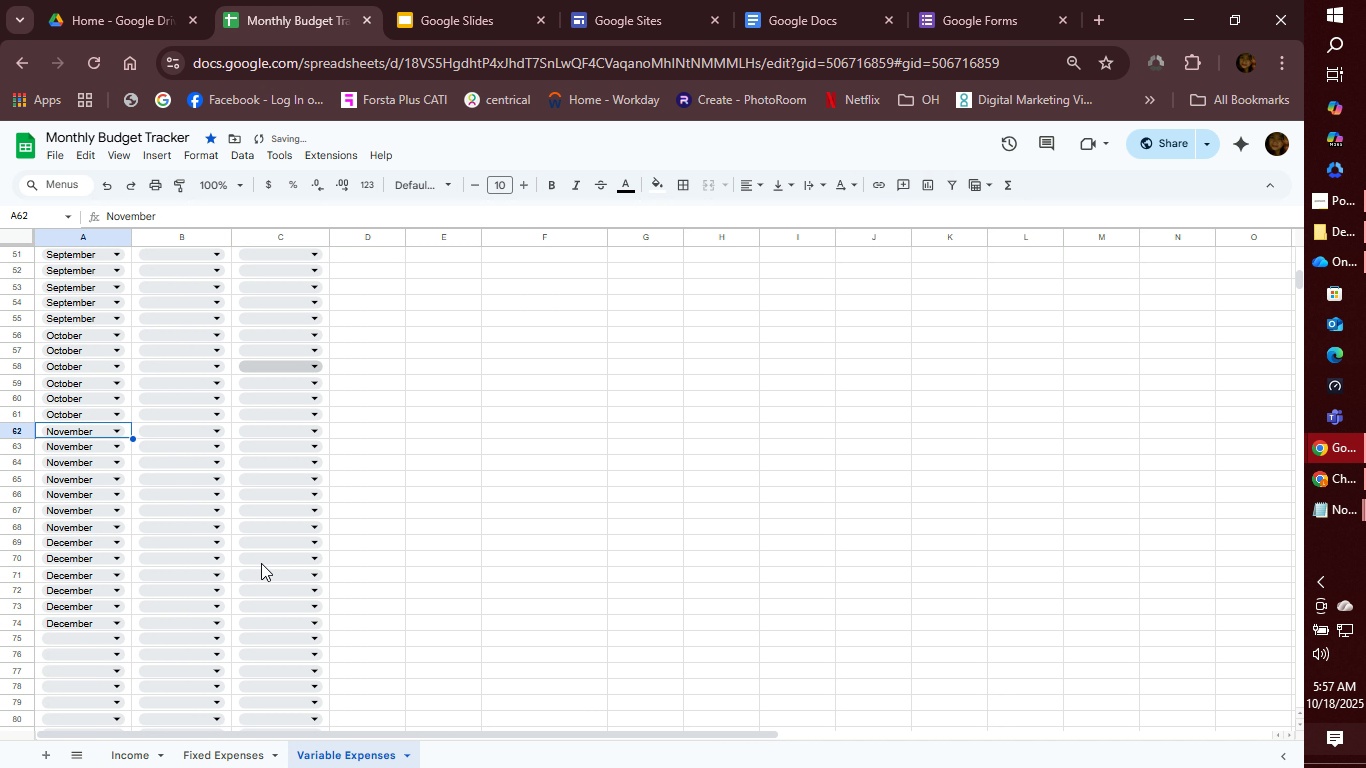 
scroll: coordinate [261, 563], scroll_direction: down, amount: 3.0
 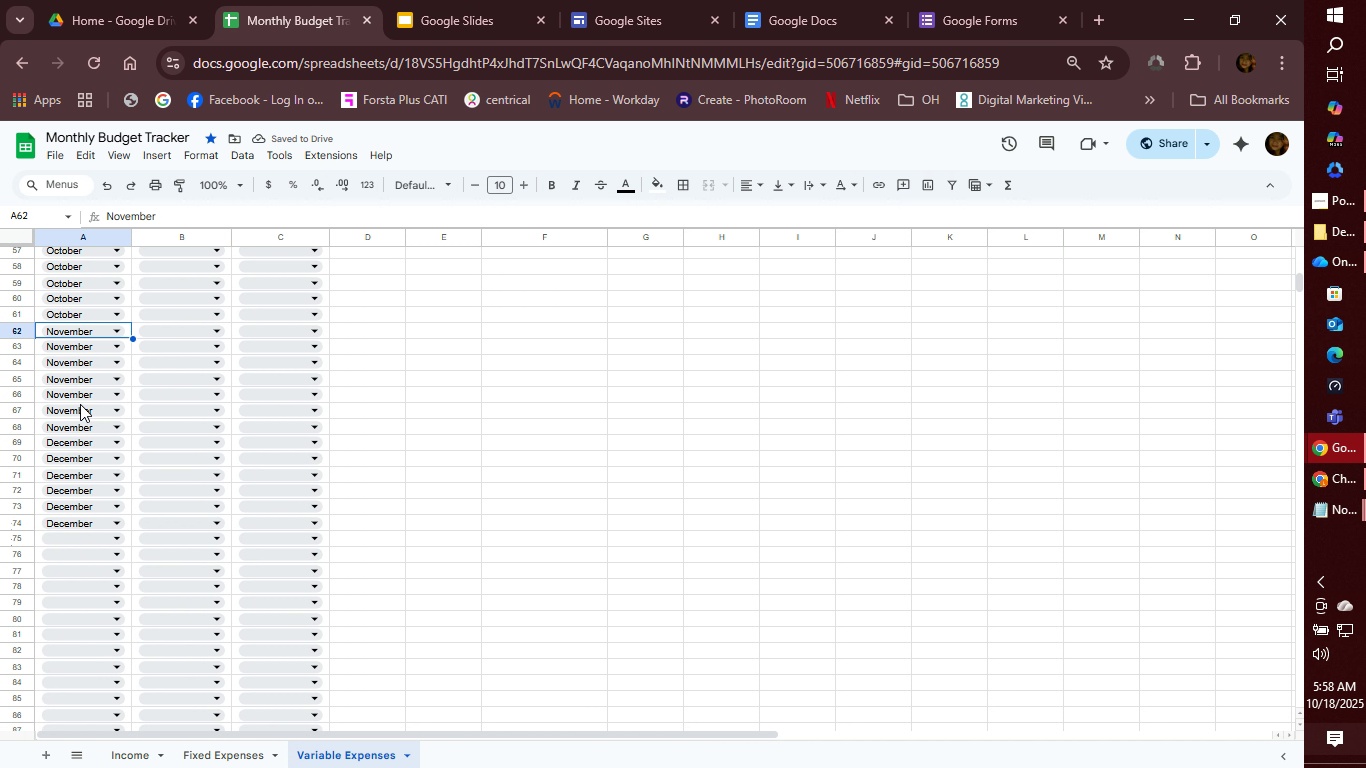 
wait(5.69)
 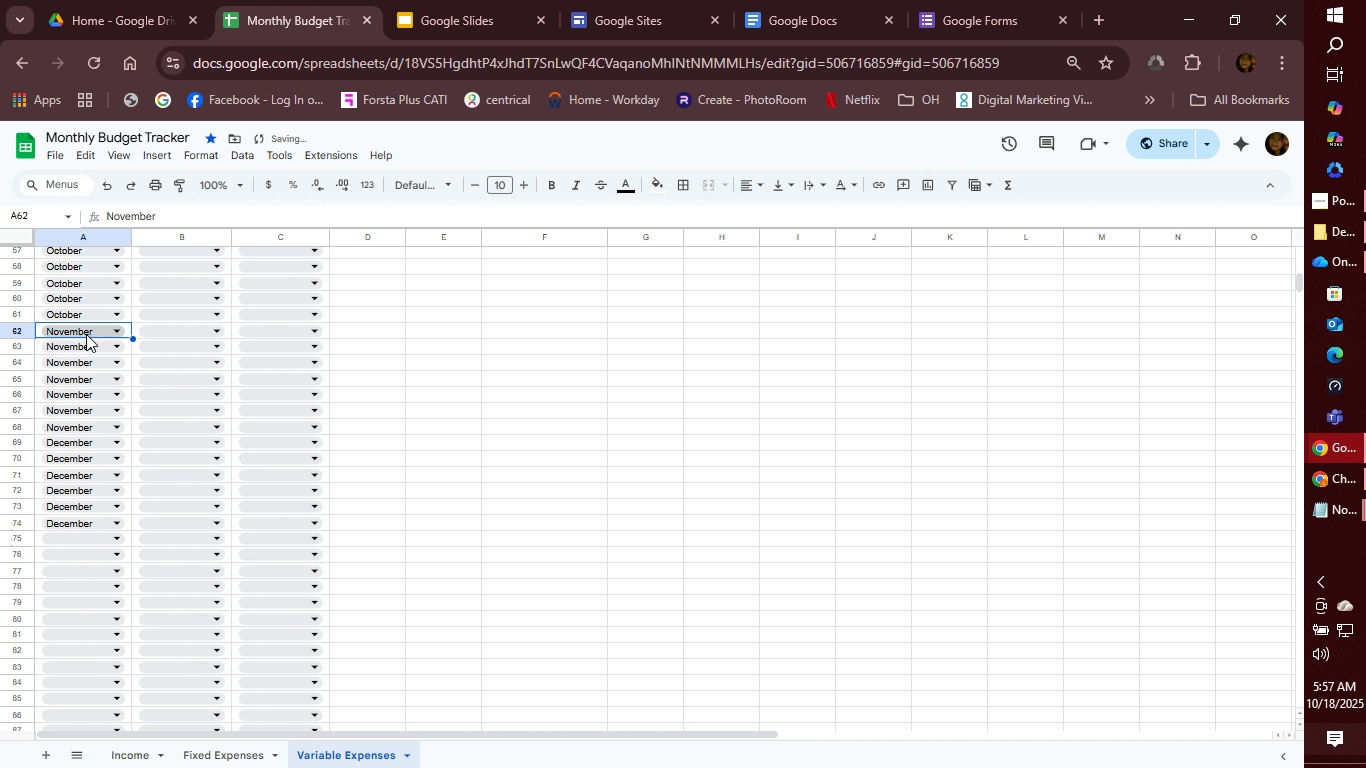 
left_click([113, 428])
 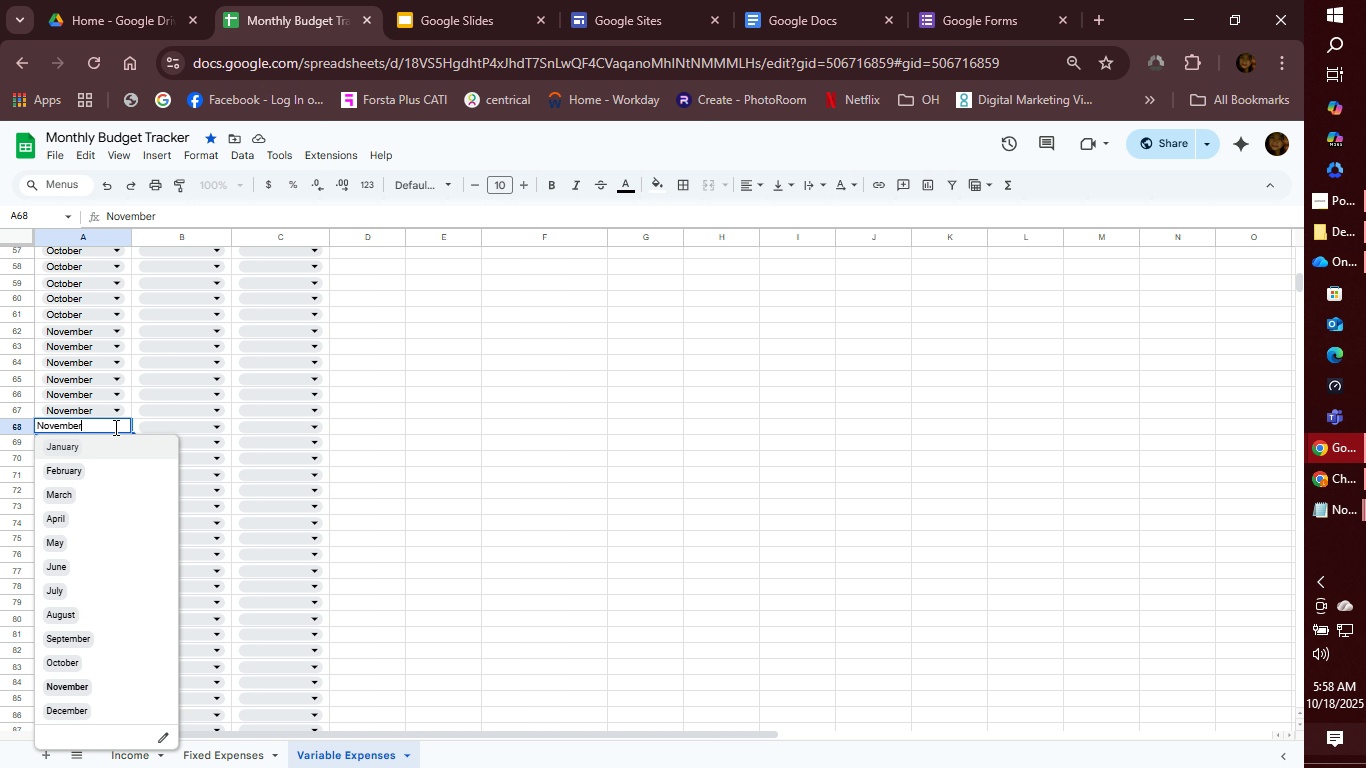 
wait(7.81)
 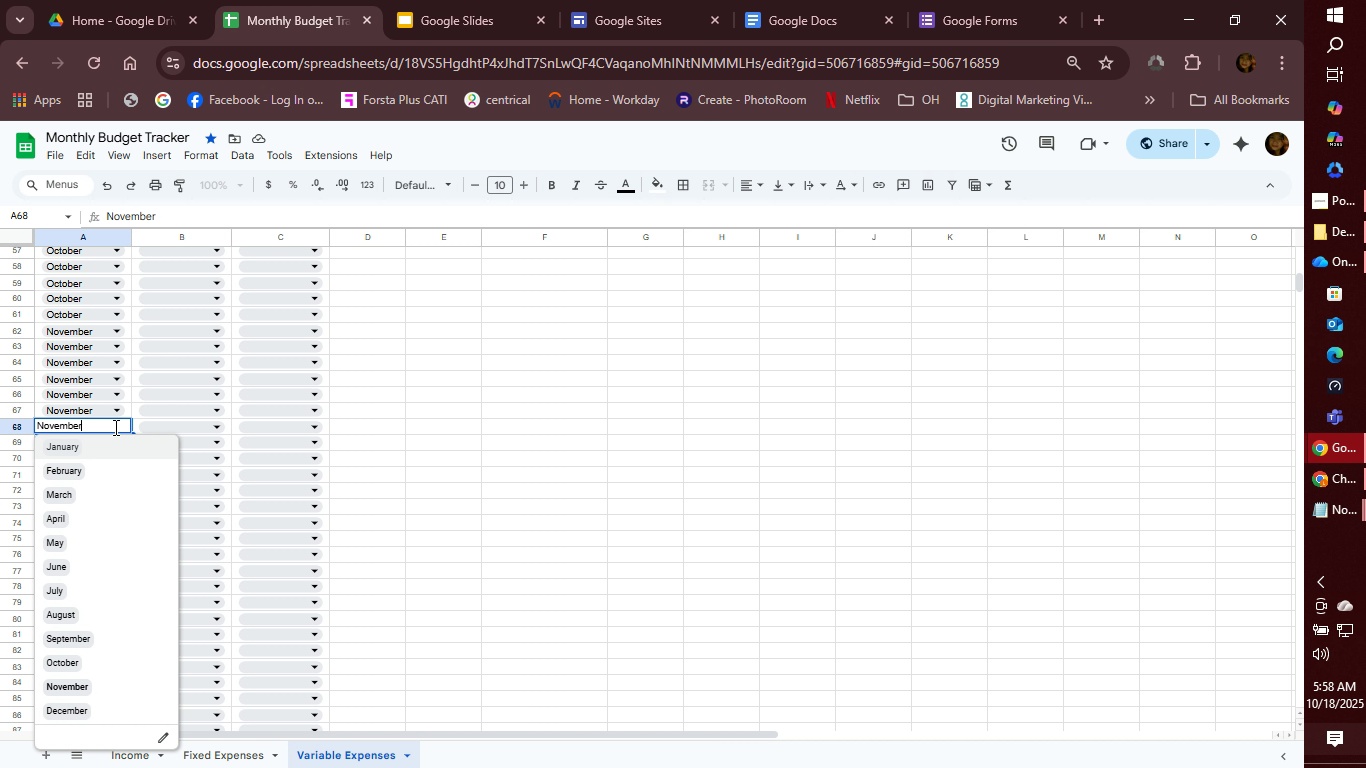 
left_click([81, 712])
 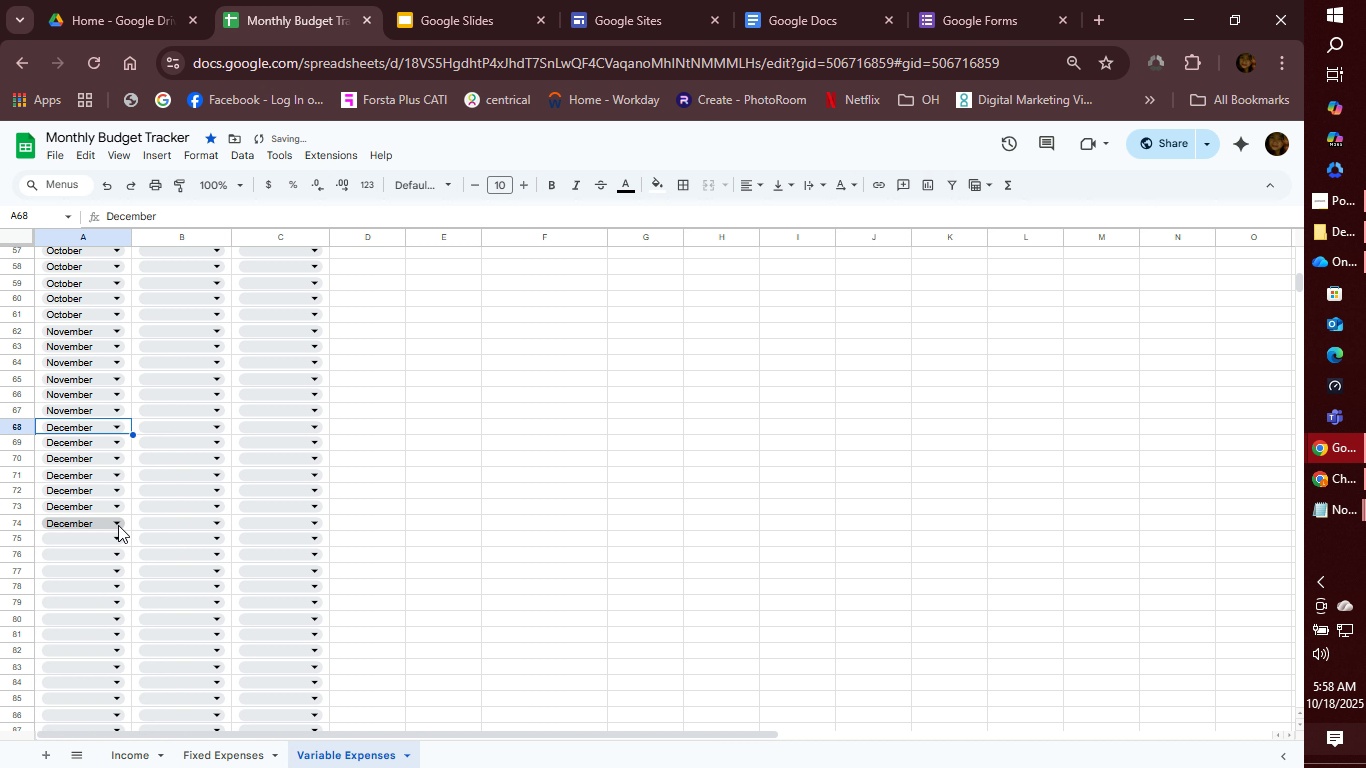 
left_click([118, 524])
 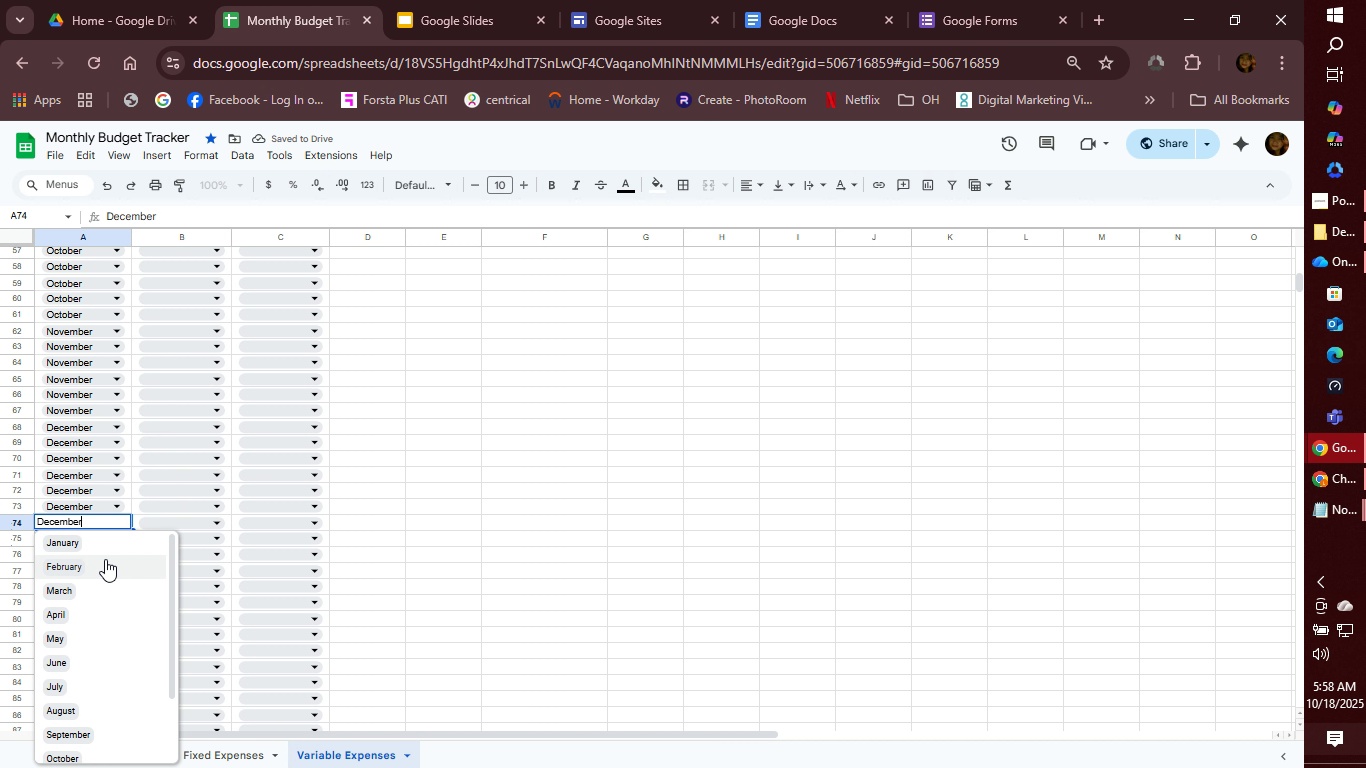 
scroll: coordinate [124, 632], scroll_direction: down, amount: 5.0
 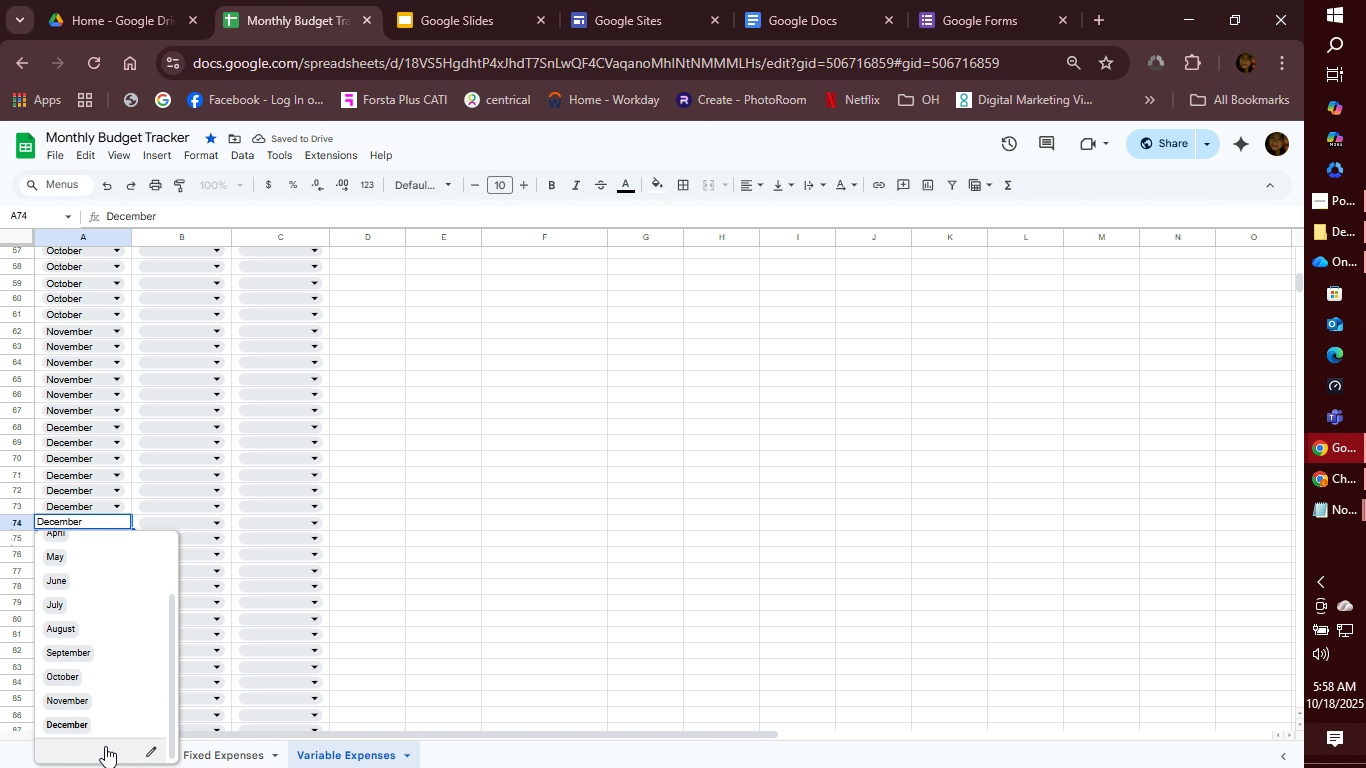 
left_click([101, 749])
 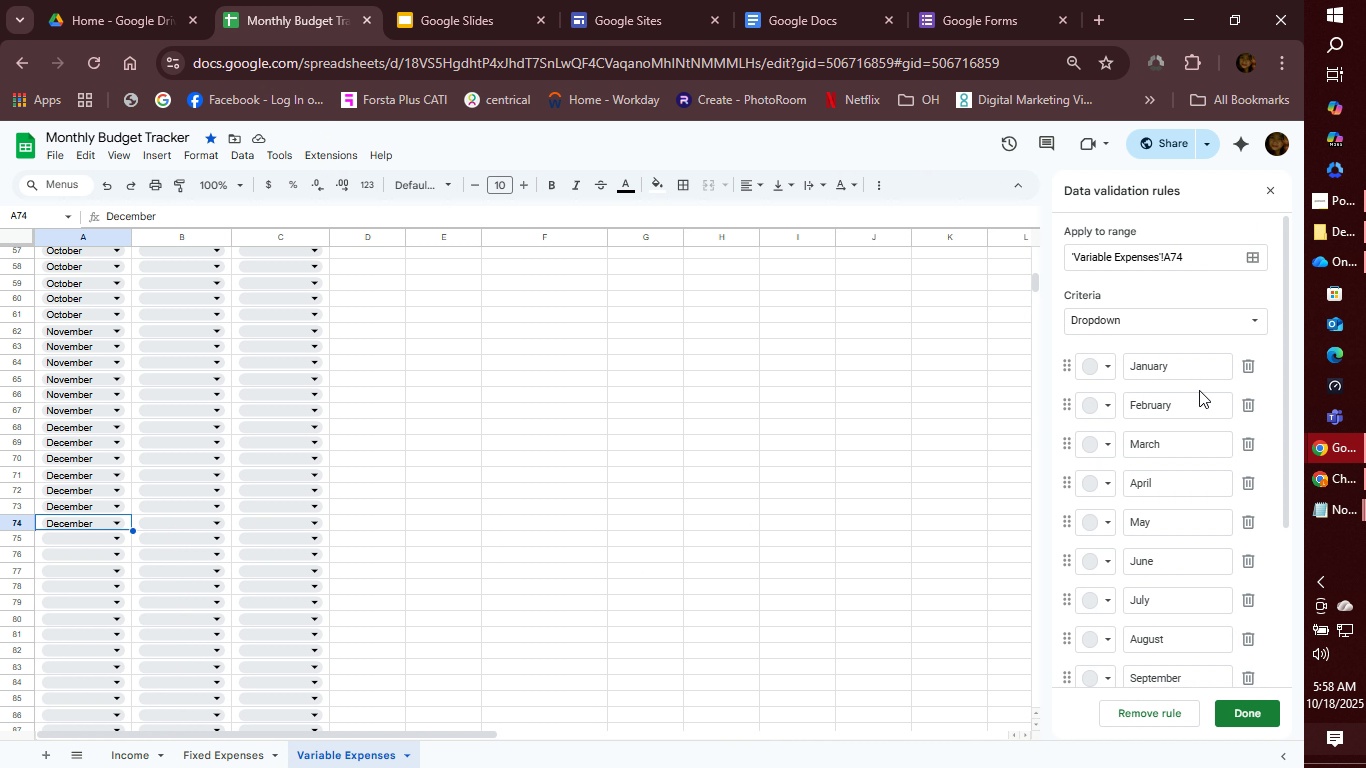 
wait(6.55)
 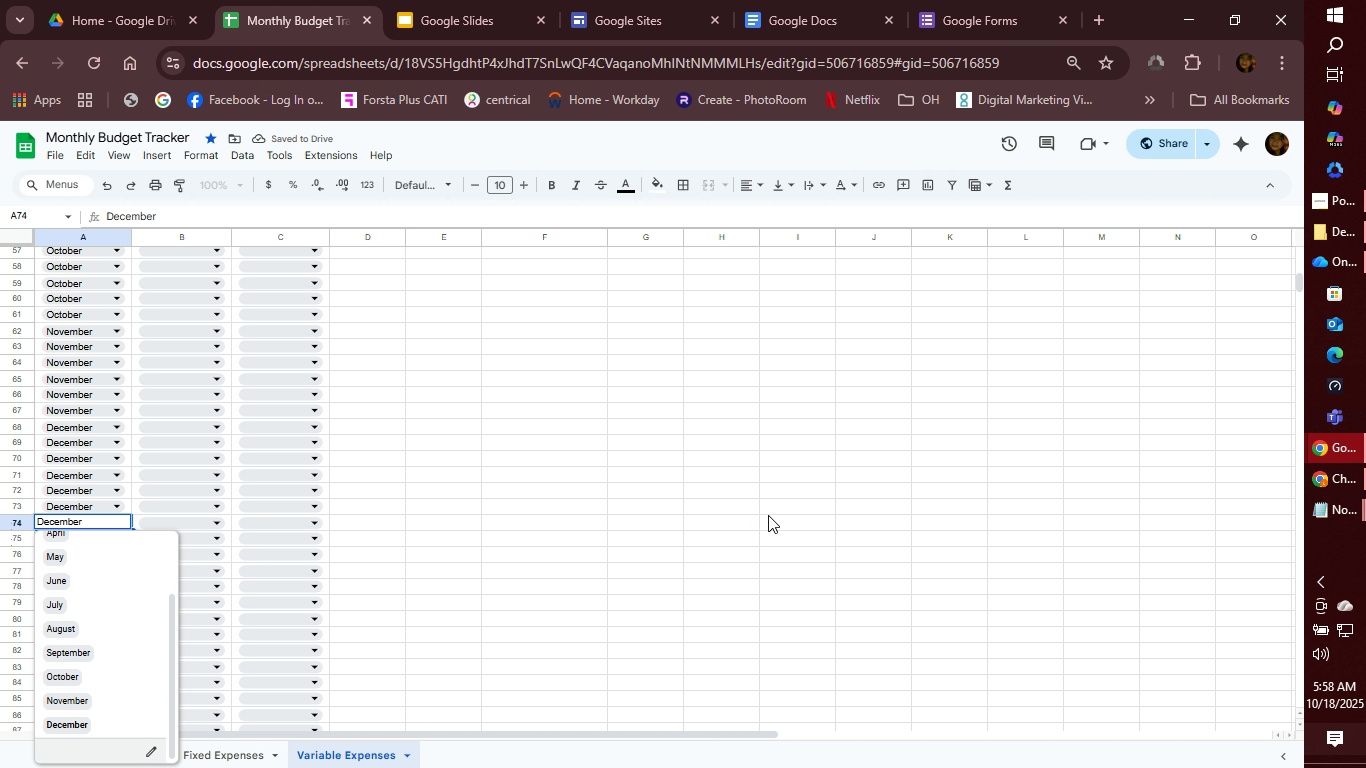 
left_click([88, 526])
 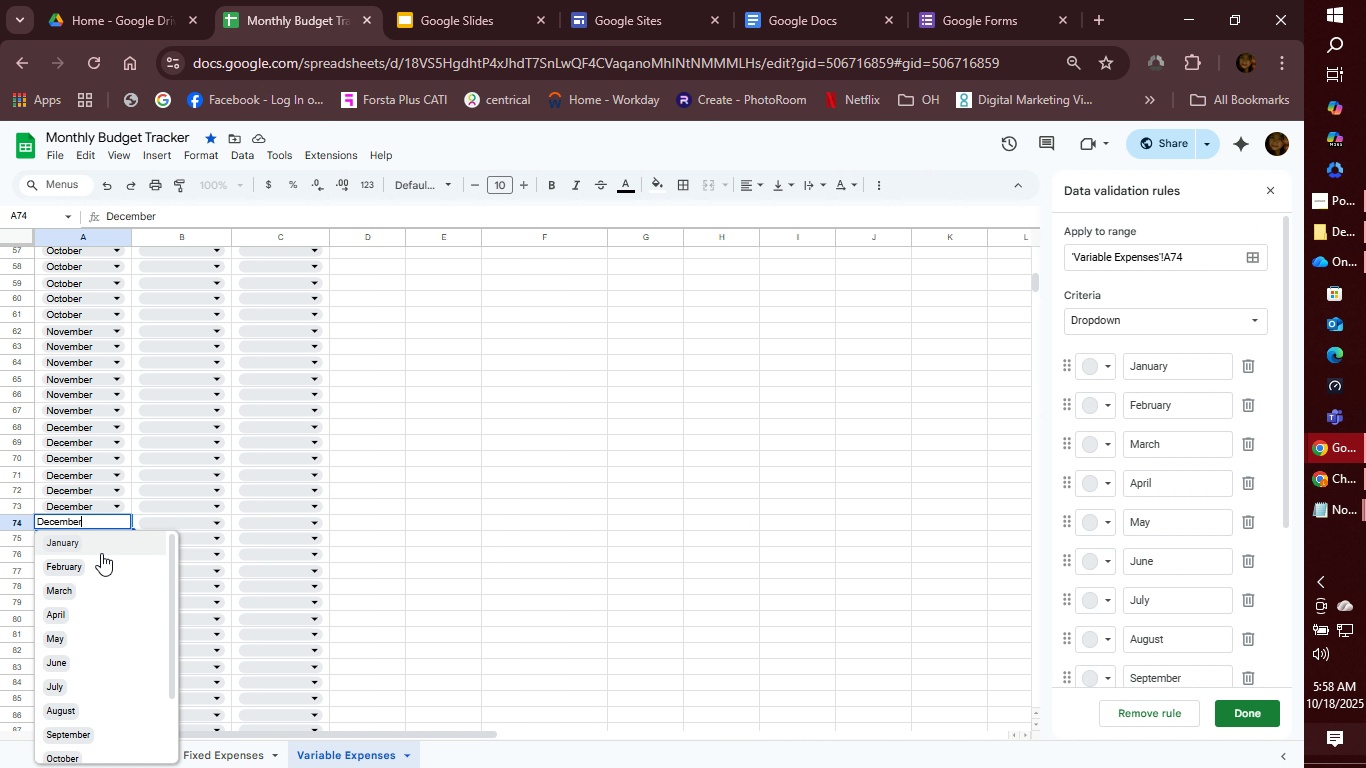 
key(Backspace)
 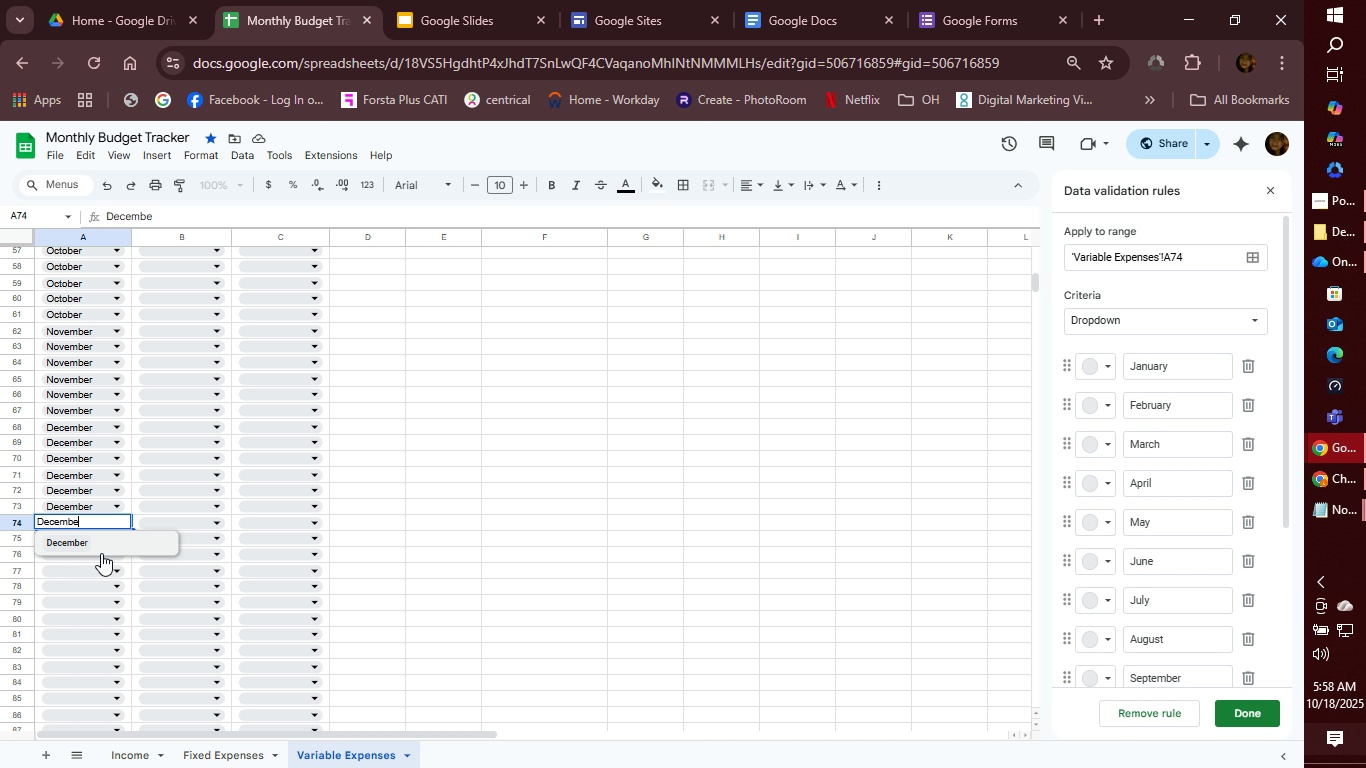 
key(Delete)
 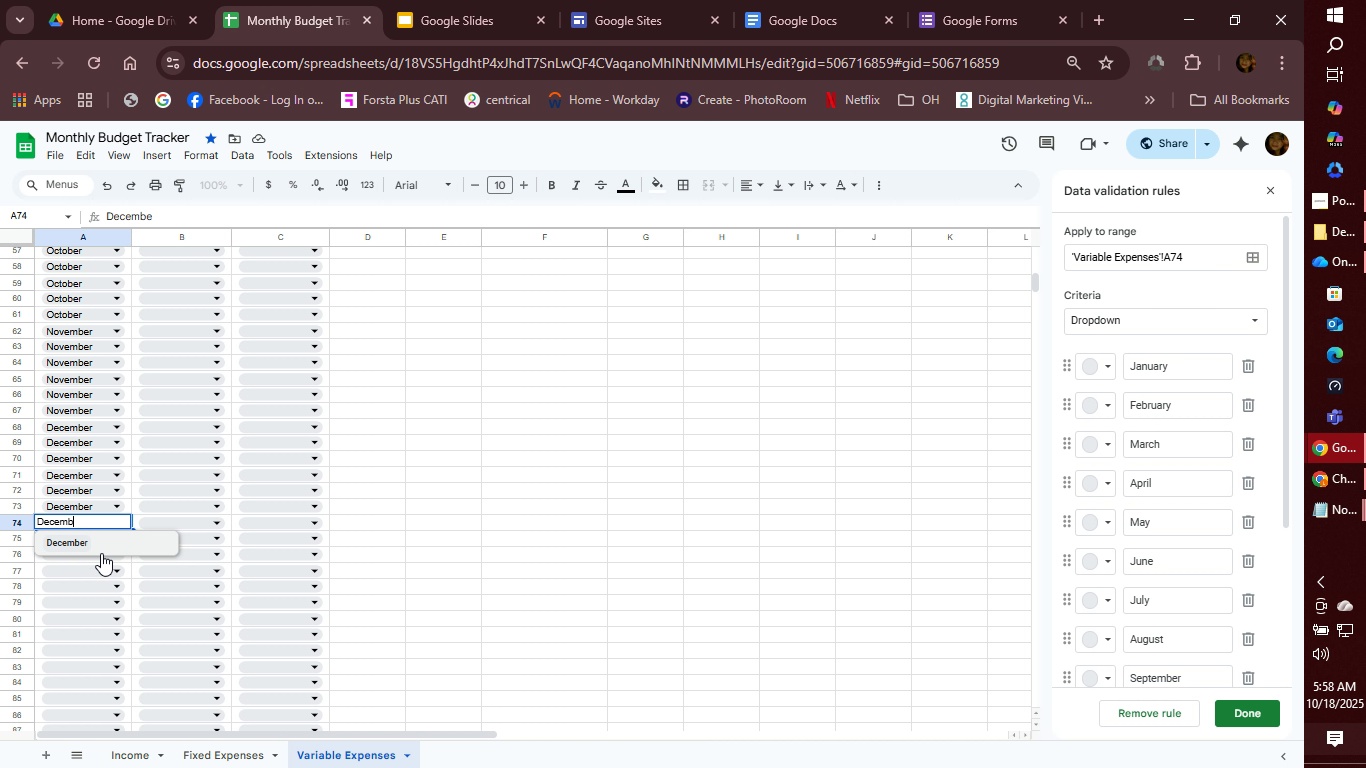 
key(Backspace)
 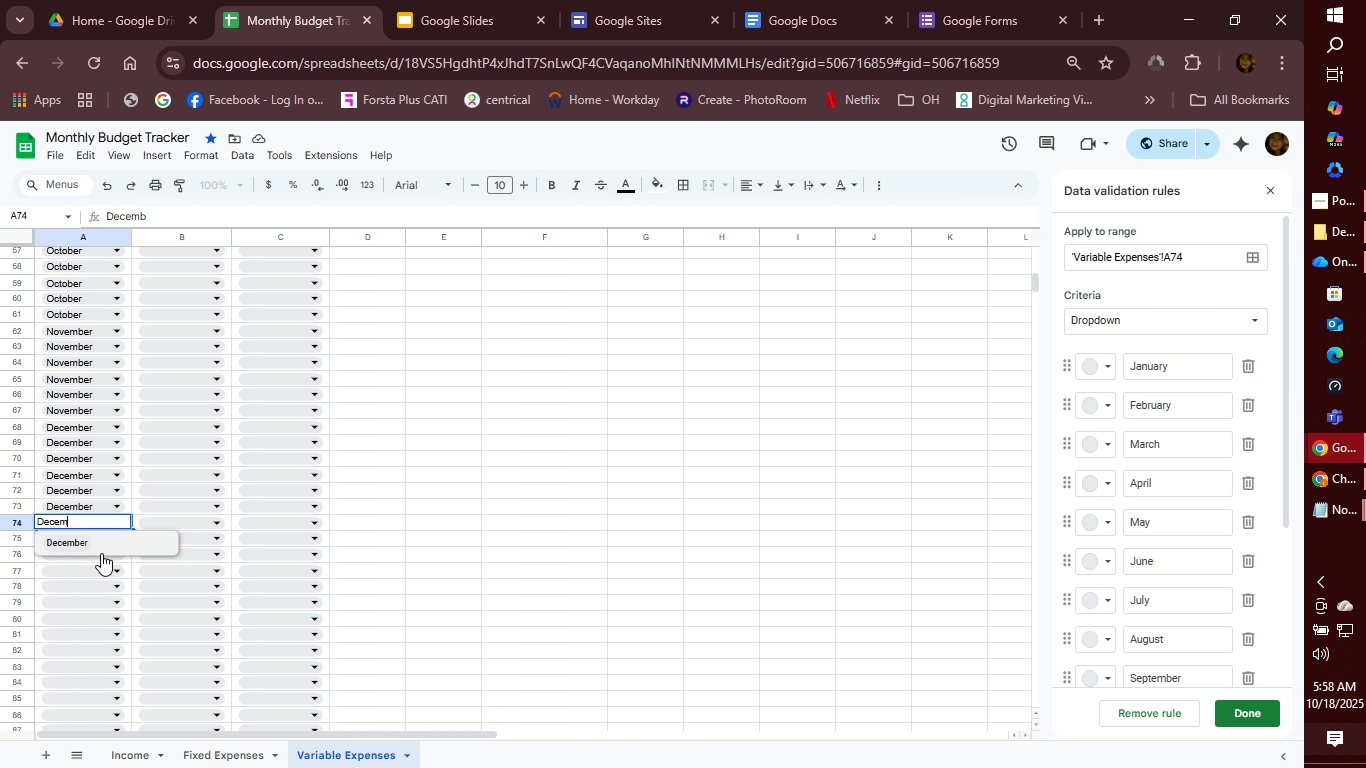 
key(Backspace)
 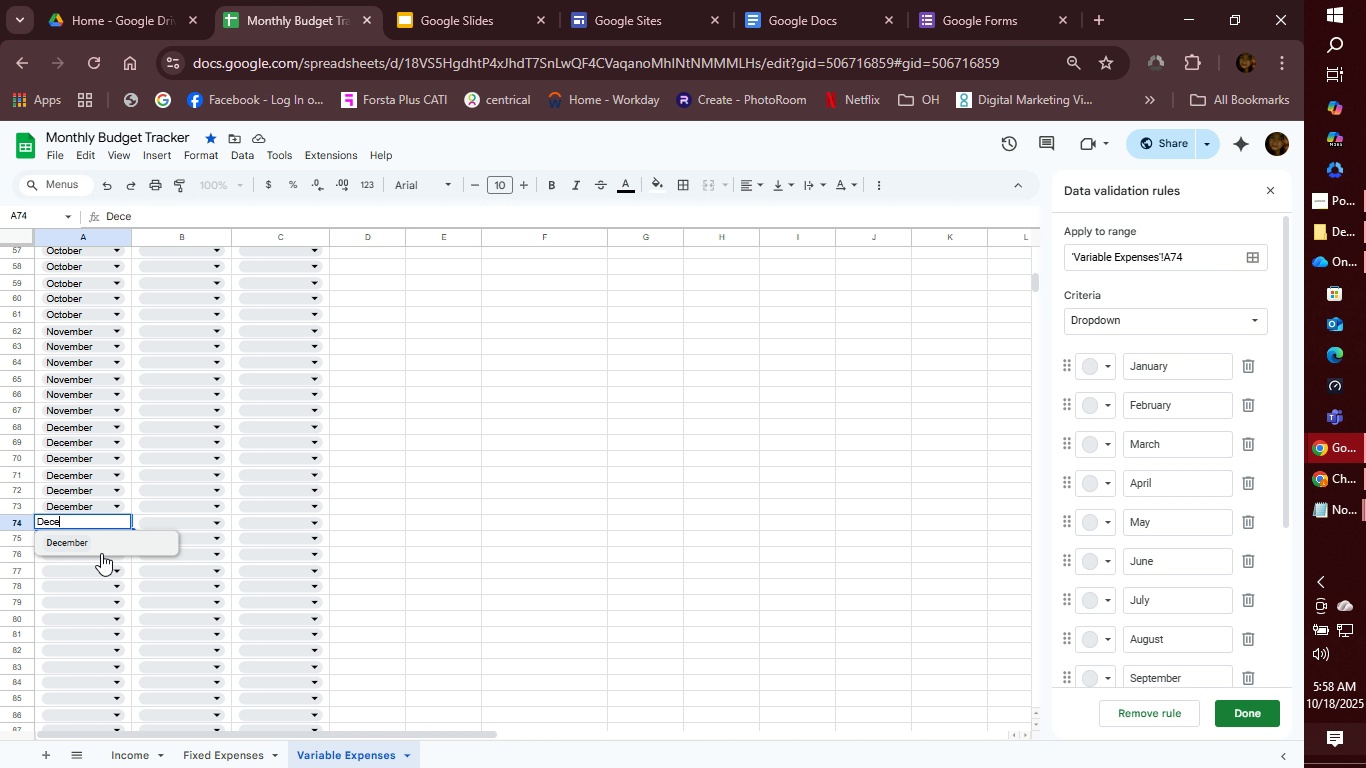 
key(Backspace)
 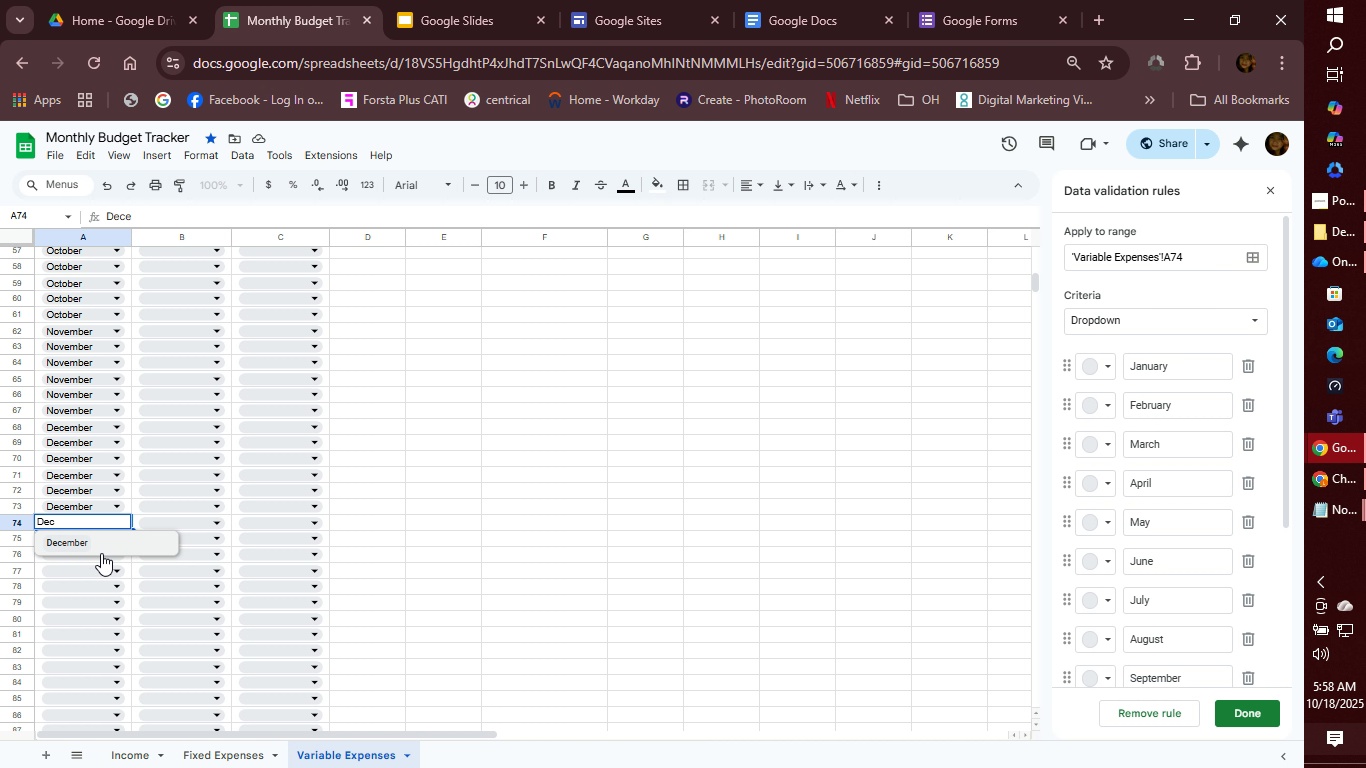 
key(Backspace)
 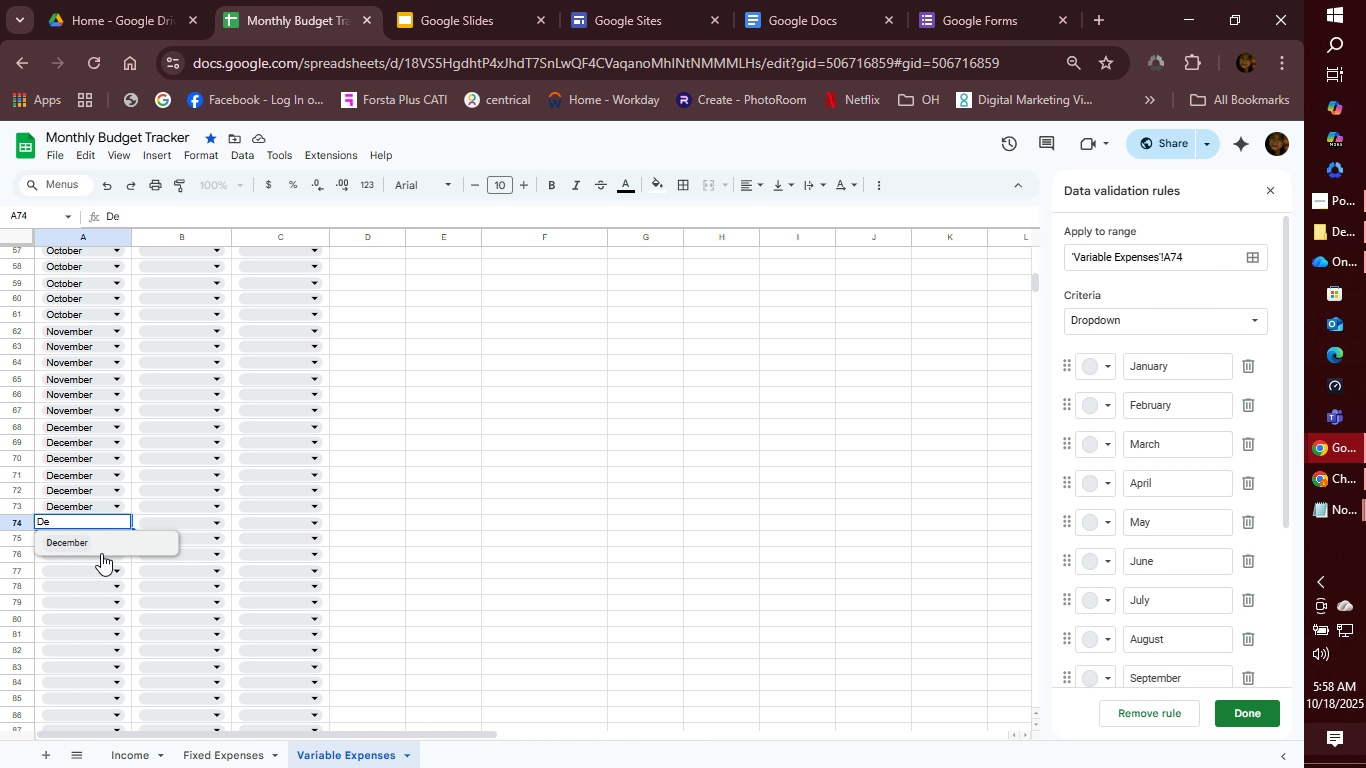 
key(Backspace)
 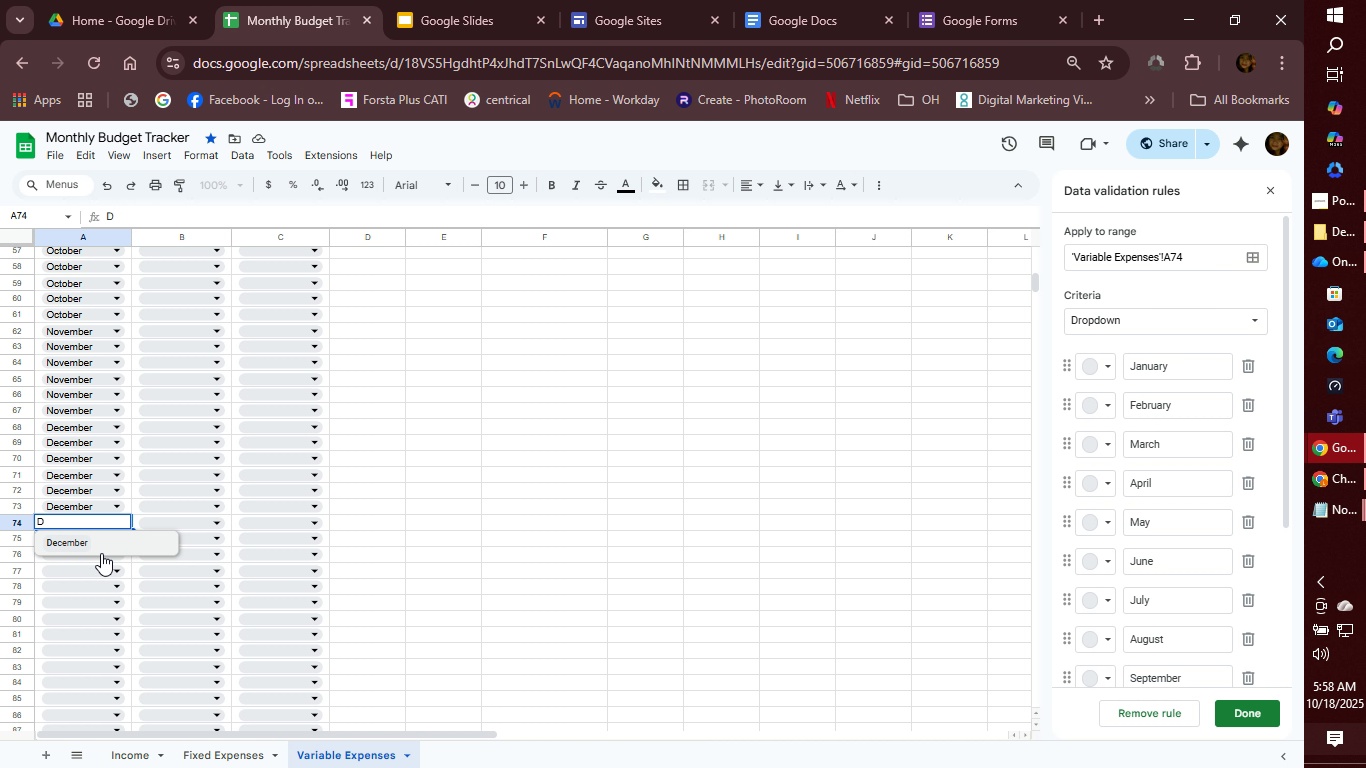 
key(Backspace)
 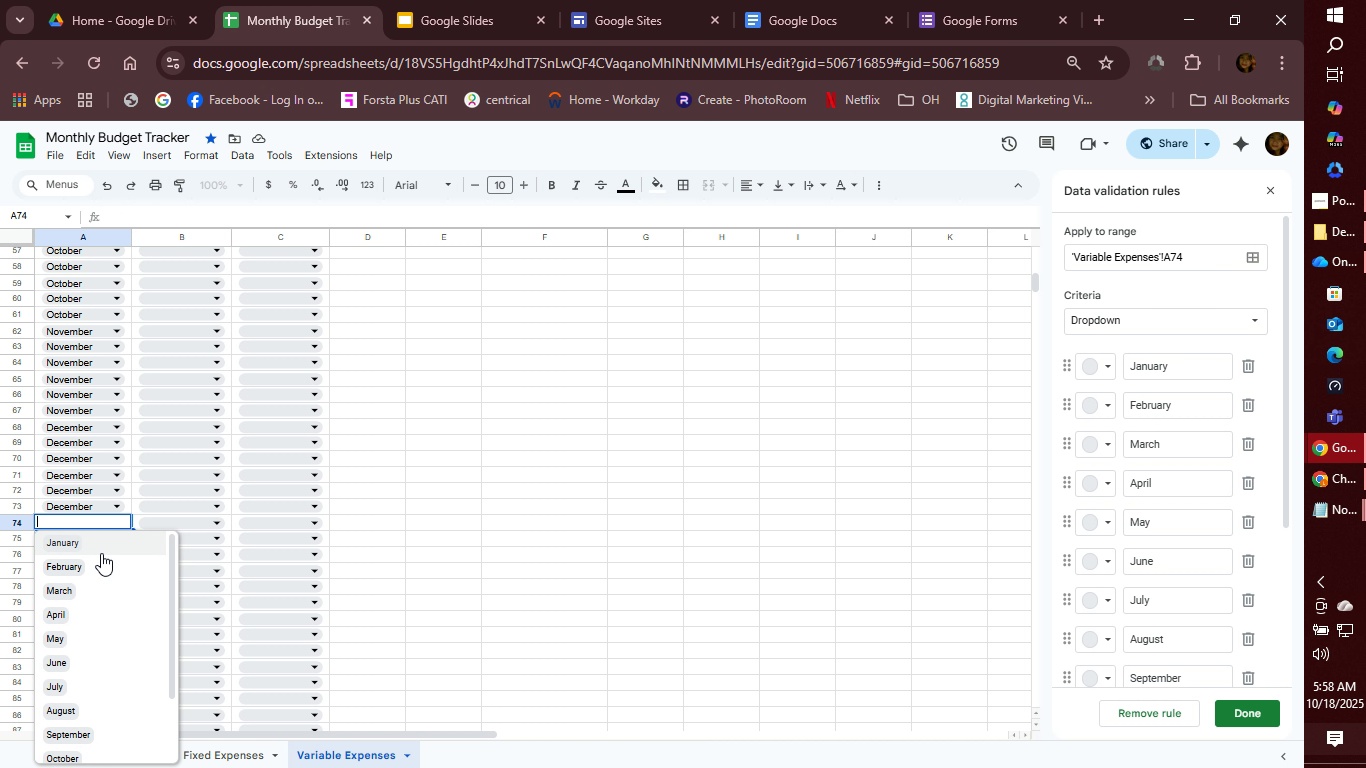 
key(Backspace)
 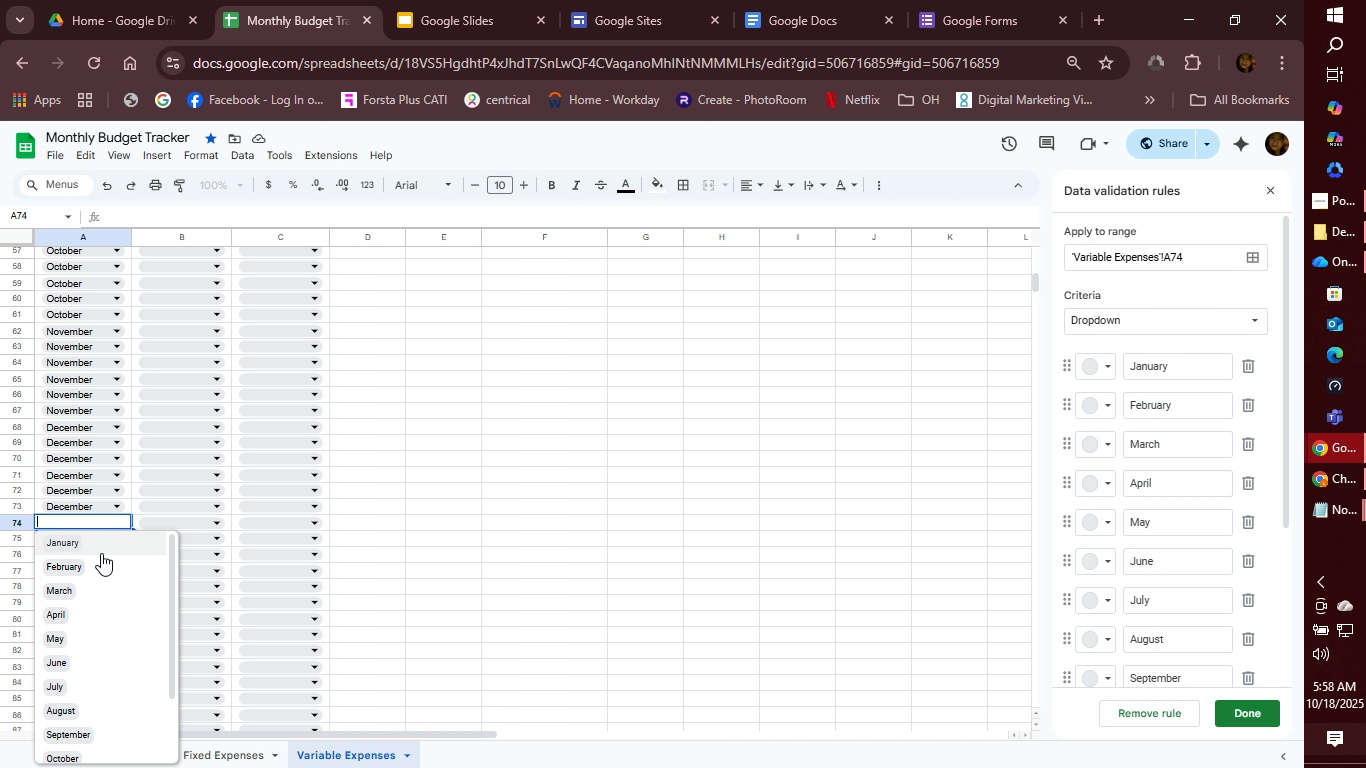 
key(Enter)
 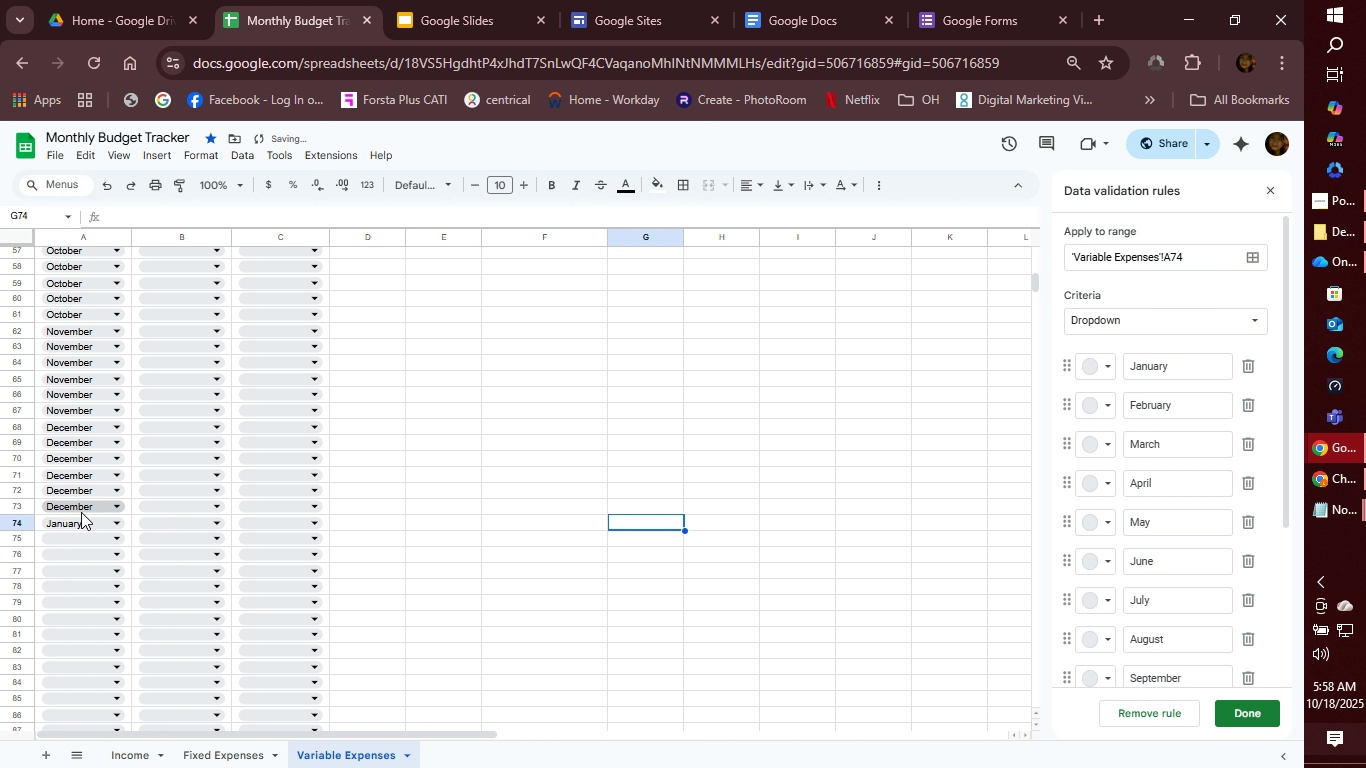 
left_click([84, 519])
 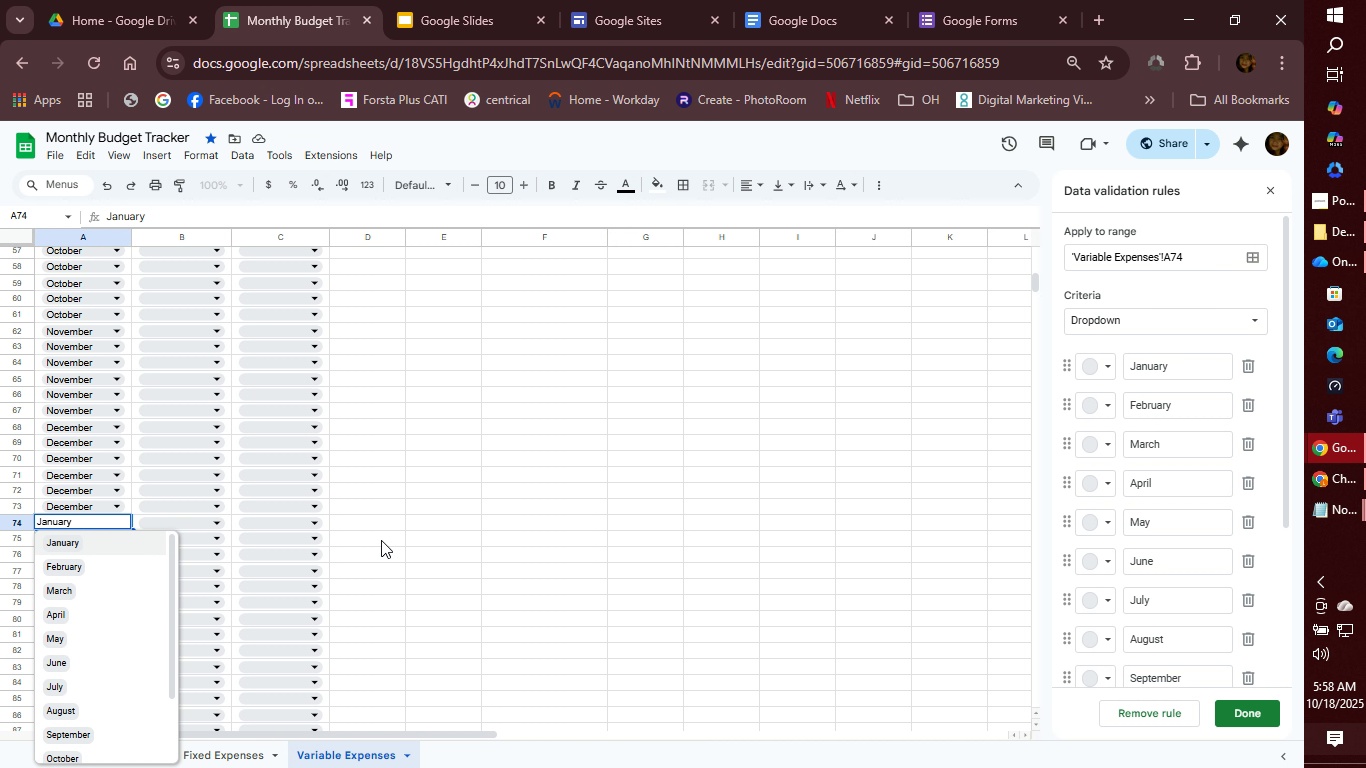 
left_click([477, 516])
 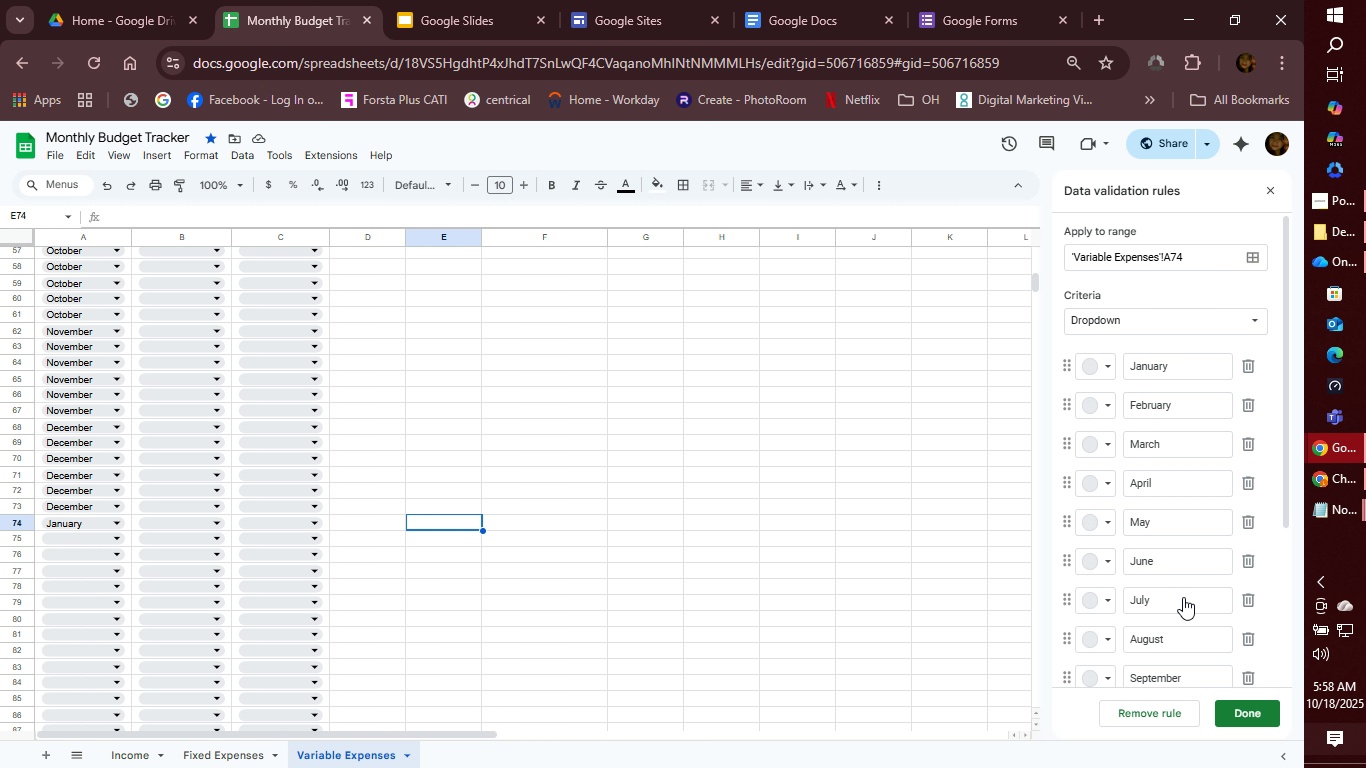 
scroll: coordinate [1184, 581], scroll_direction: up, amount: 3.0
 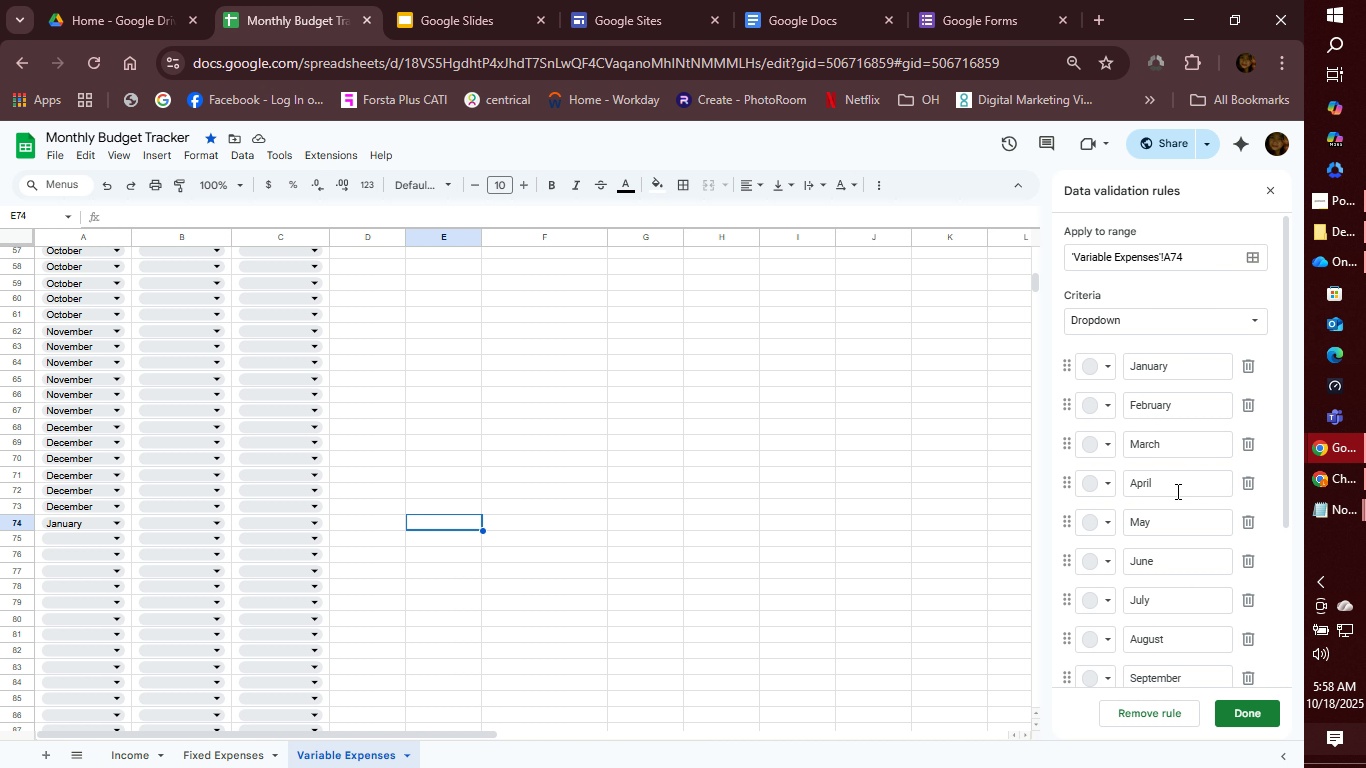 
scroll: coordinate [1153, 648], scroll_direction: down, amount: 9.0
 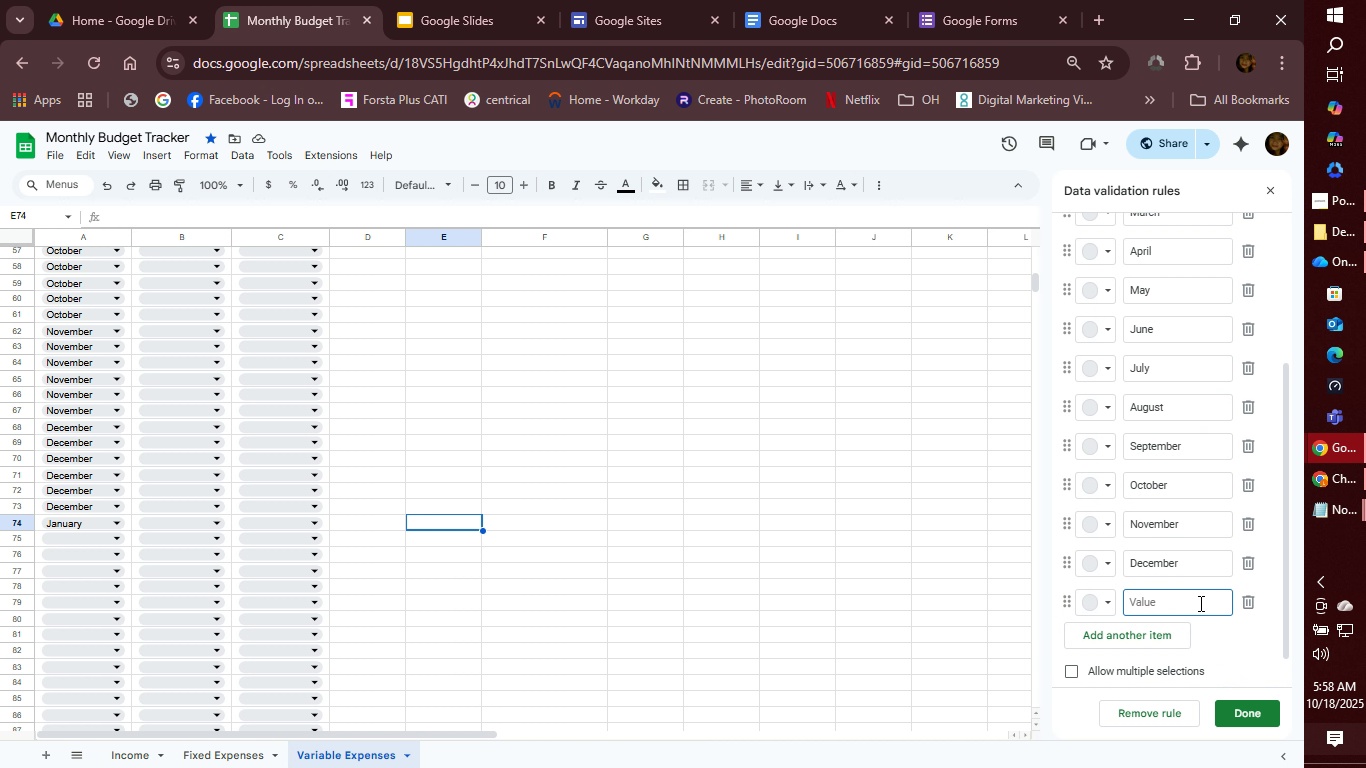 
left_click([1199, 603])
 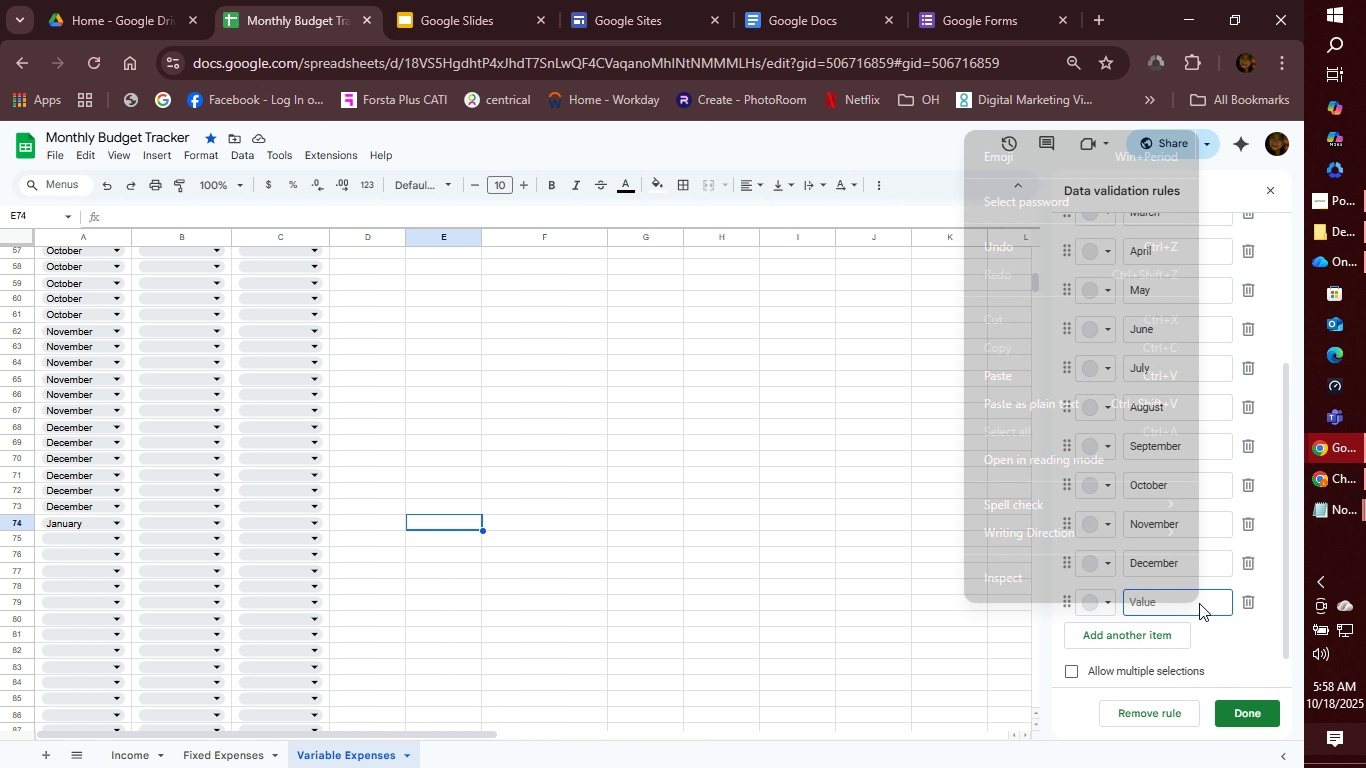 
right_click([1199, 603])
 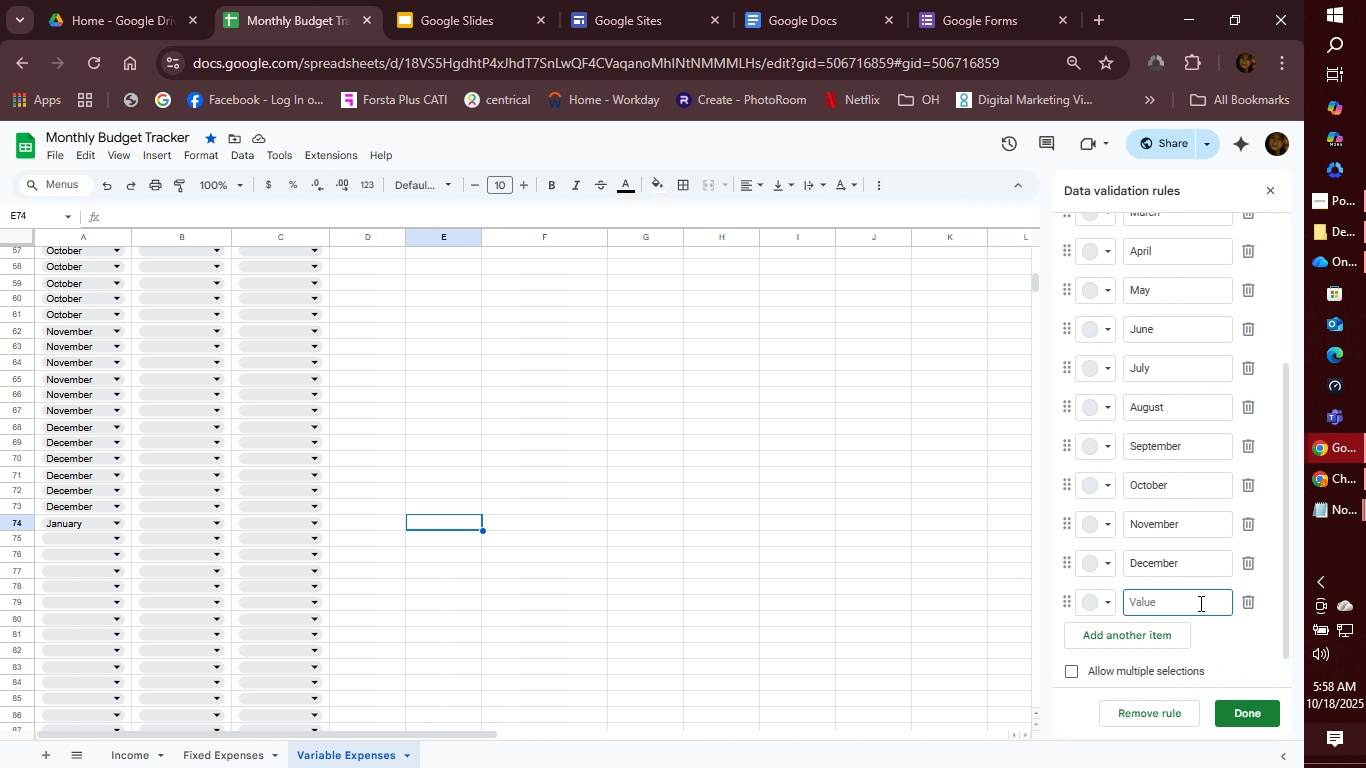 
left_click([1199, 603])
 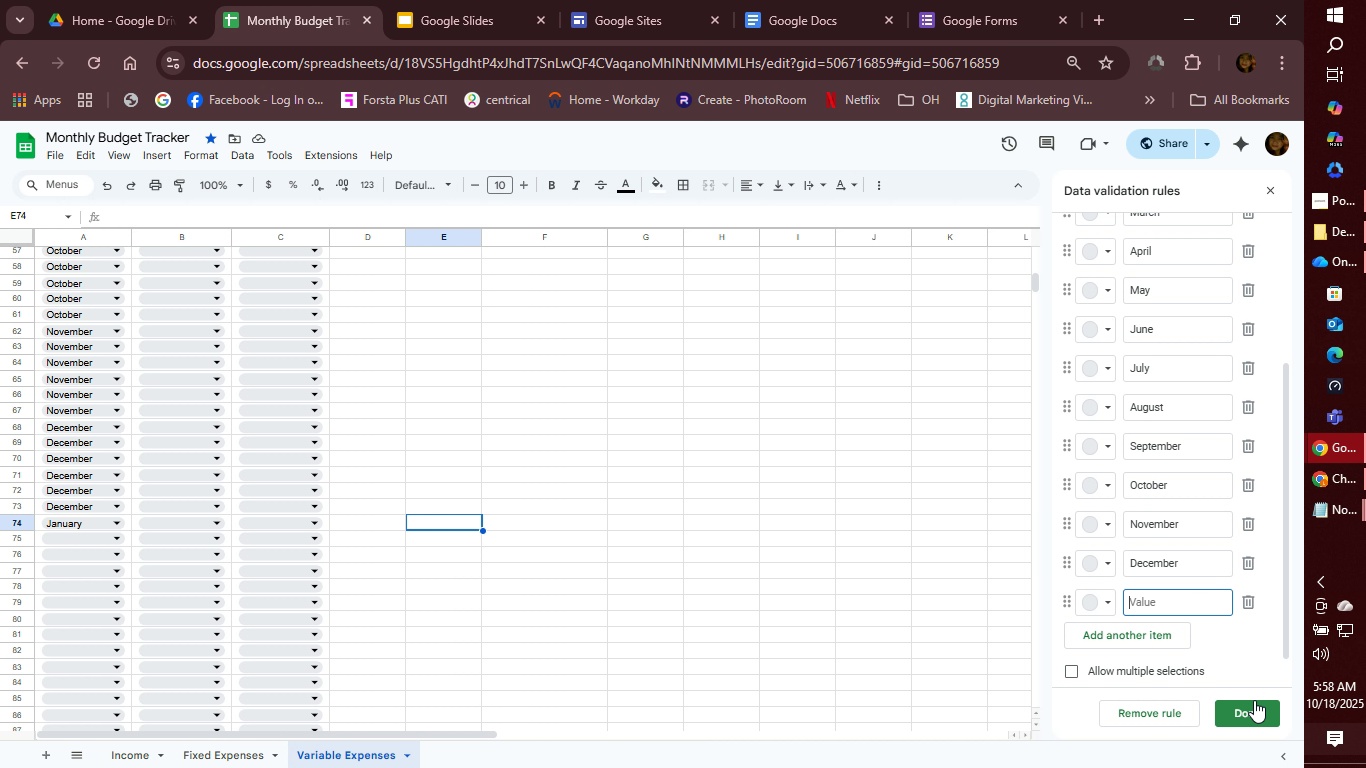 
left_click([1254, 700])
 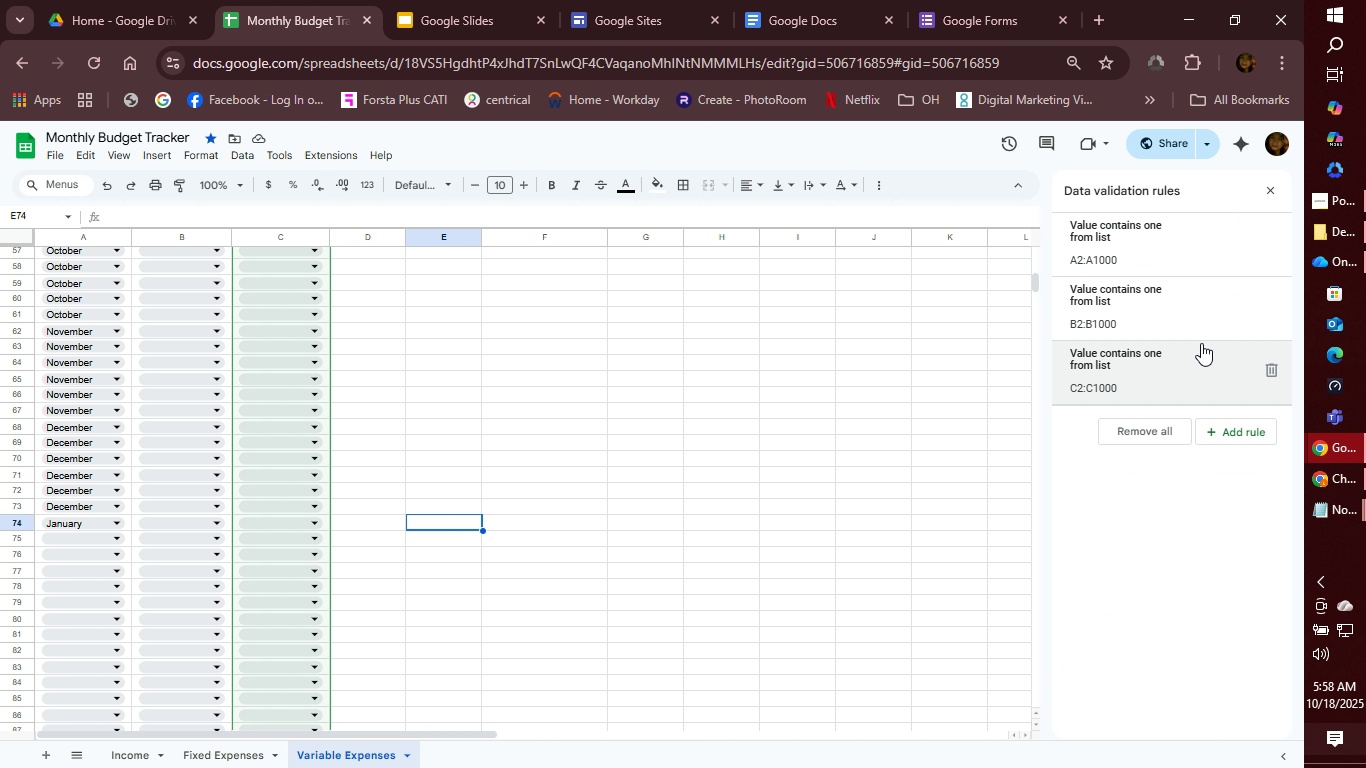 
left_click([1215, 310])
 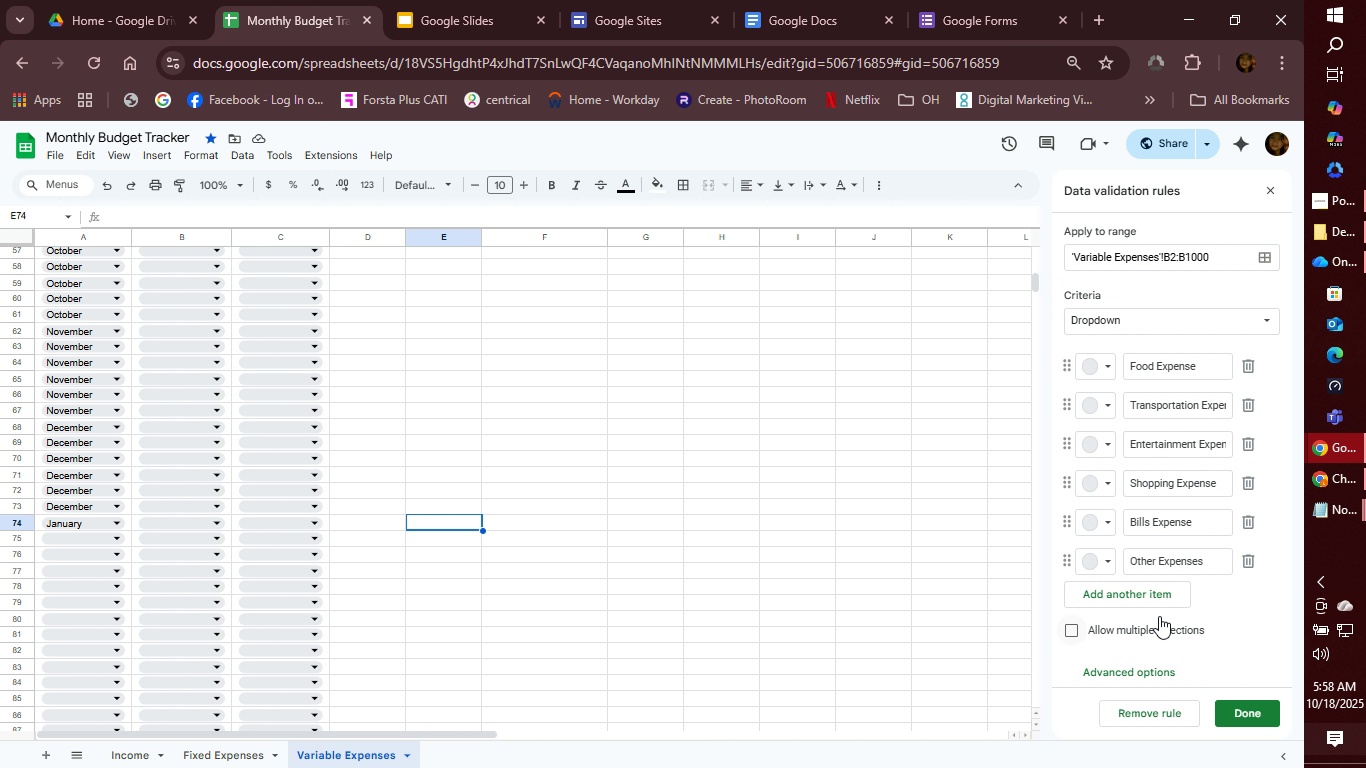 
left_click([1162, 601])
 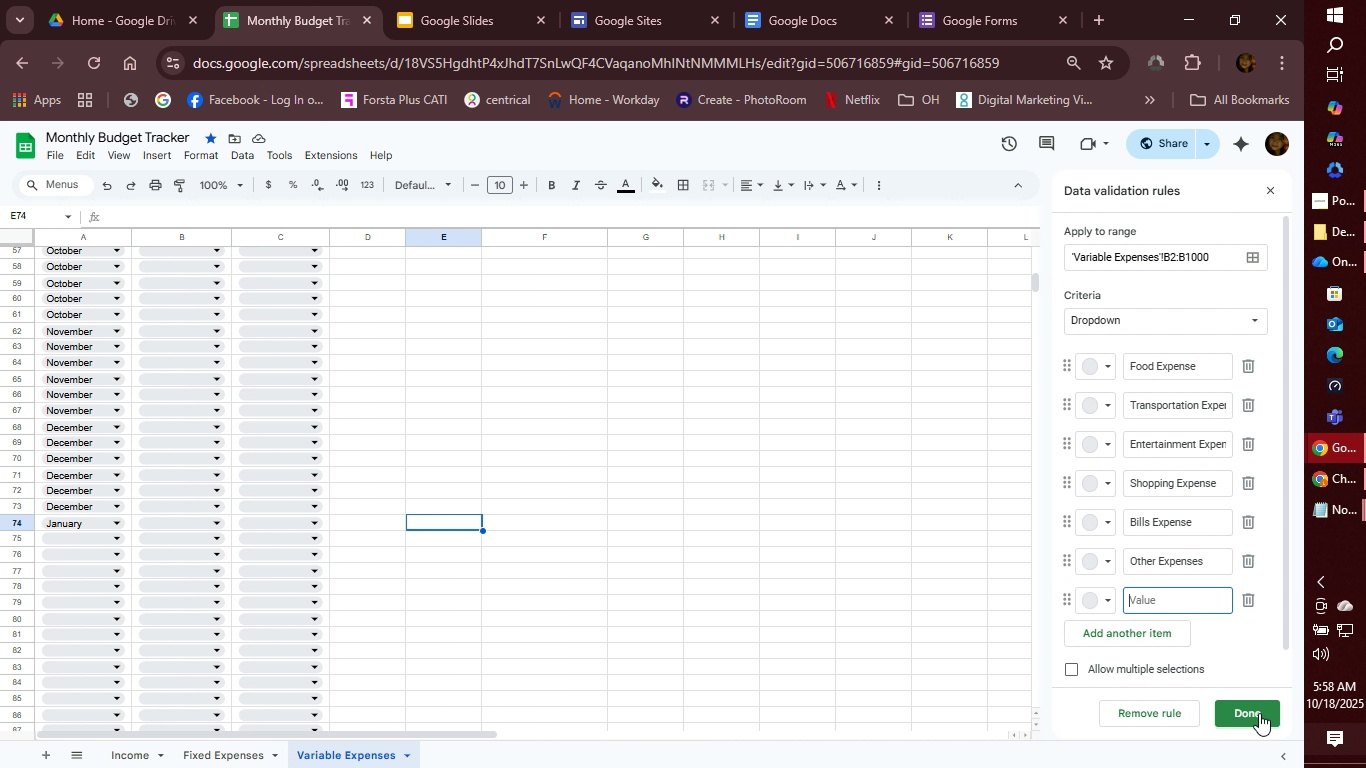 
left_click([1259, 713])
 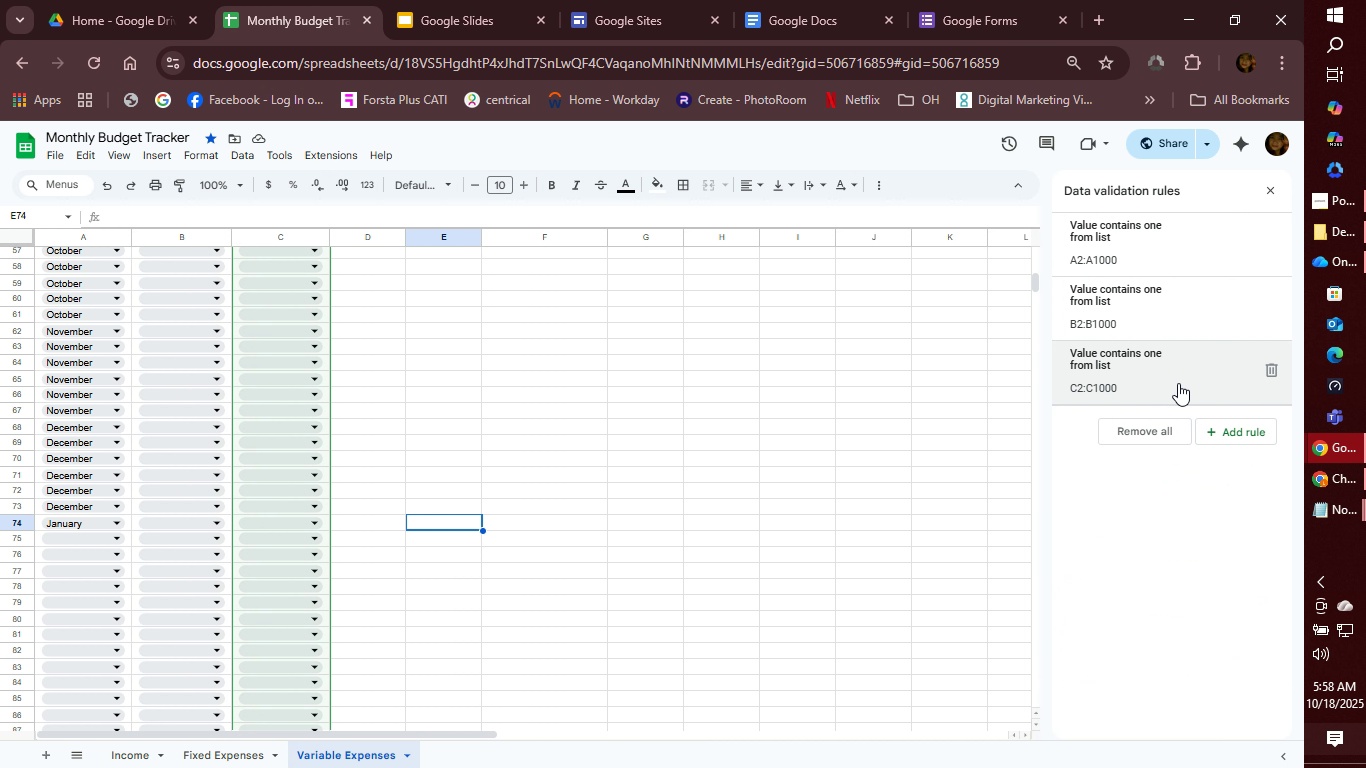 
left_click([1178, 383])
 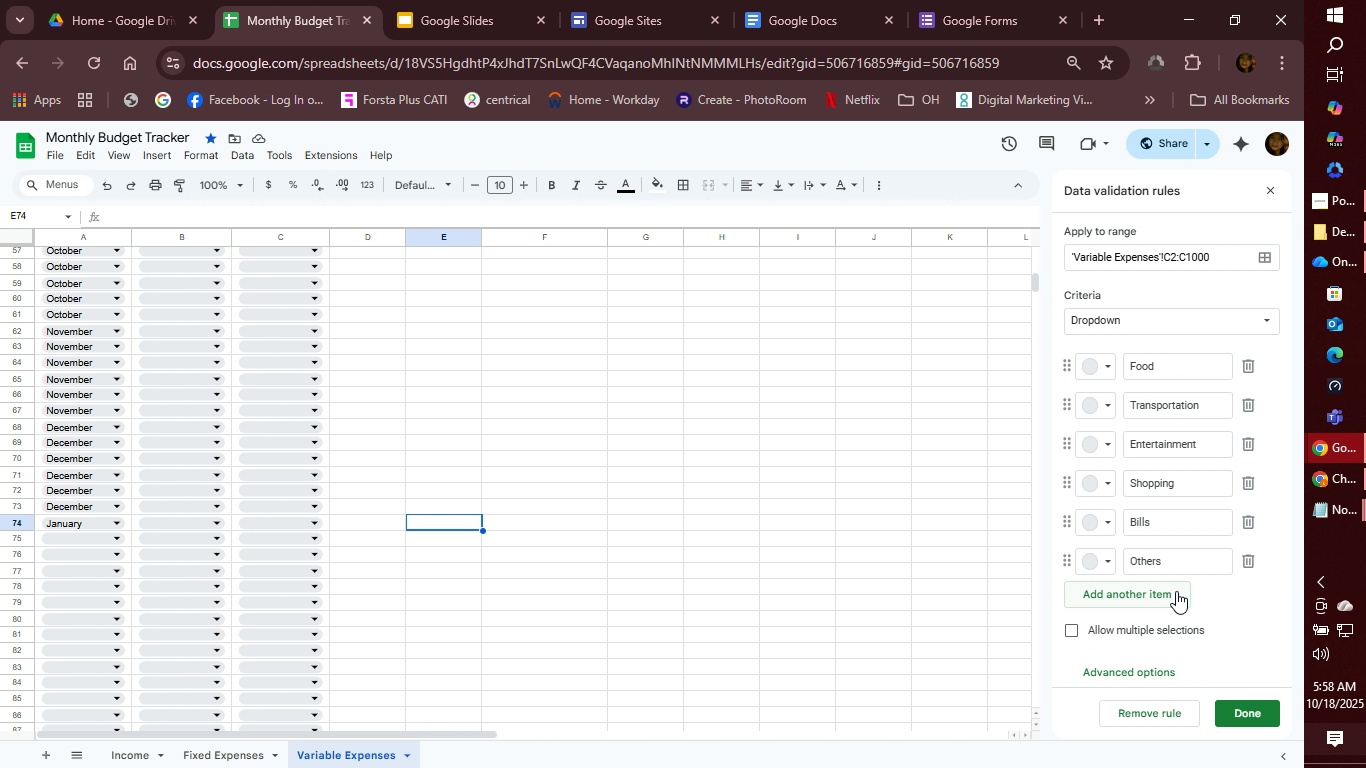 
left_click([1170, 594])
 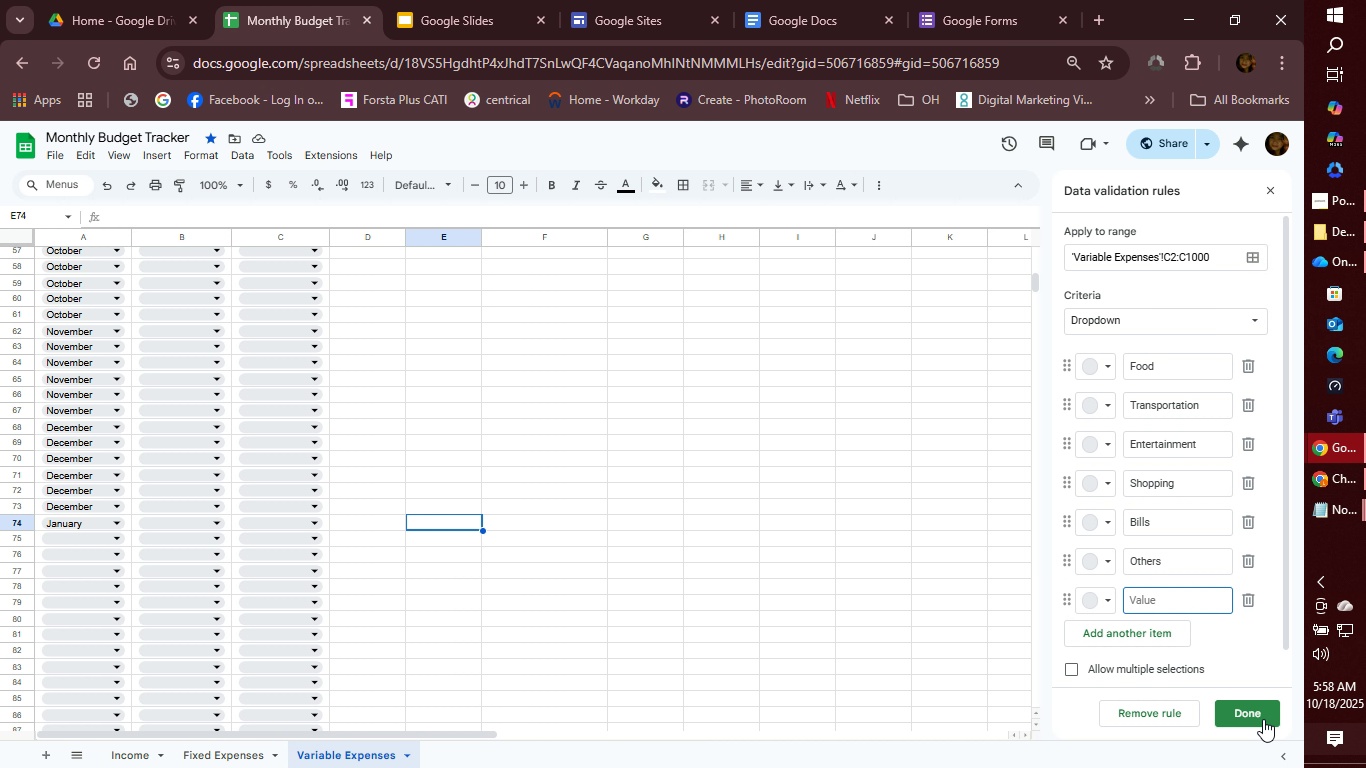 
left_click([1263, 719])
 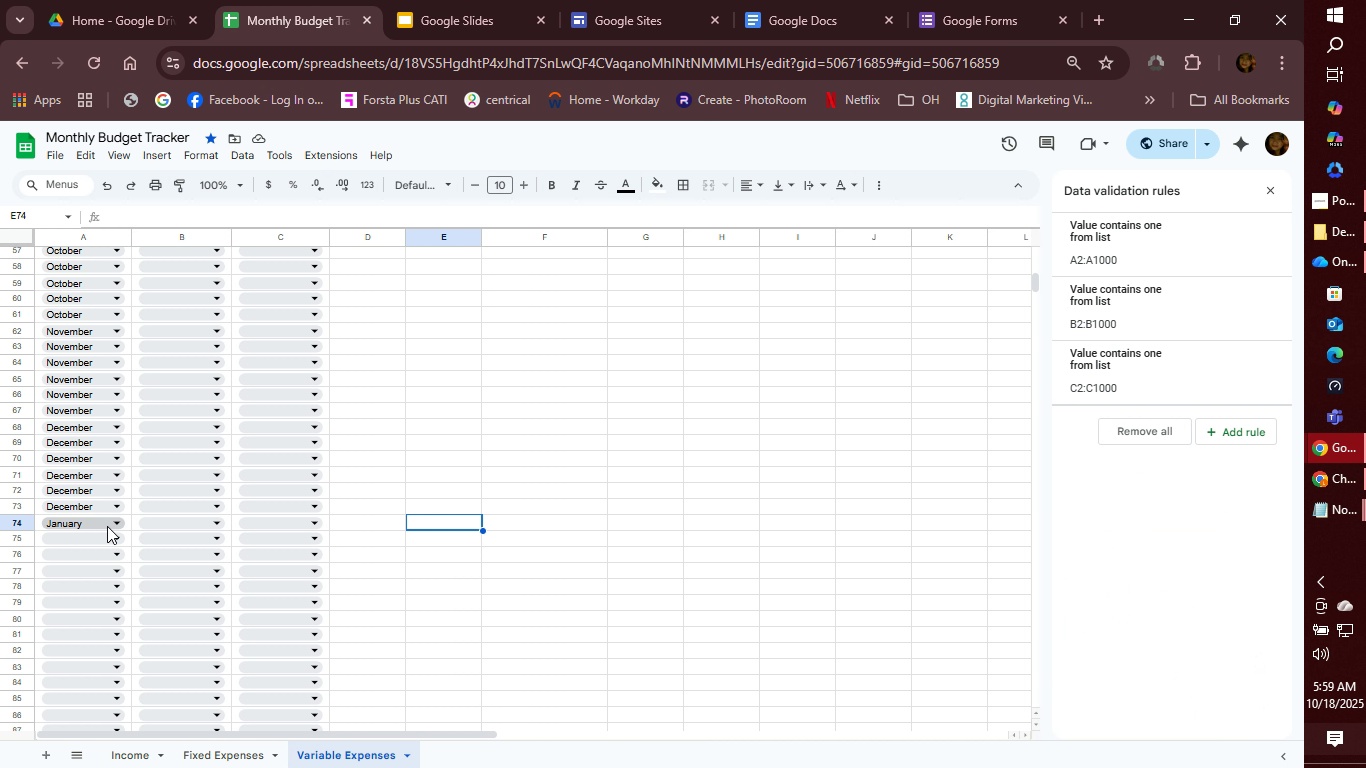 
left_click([107, 526])
 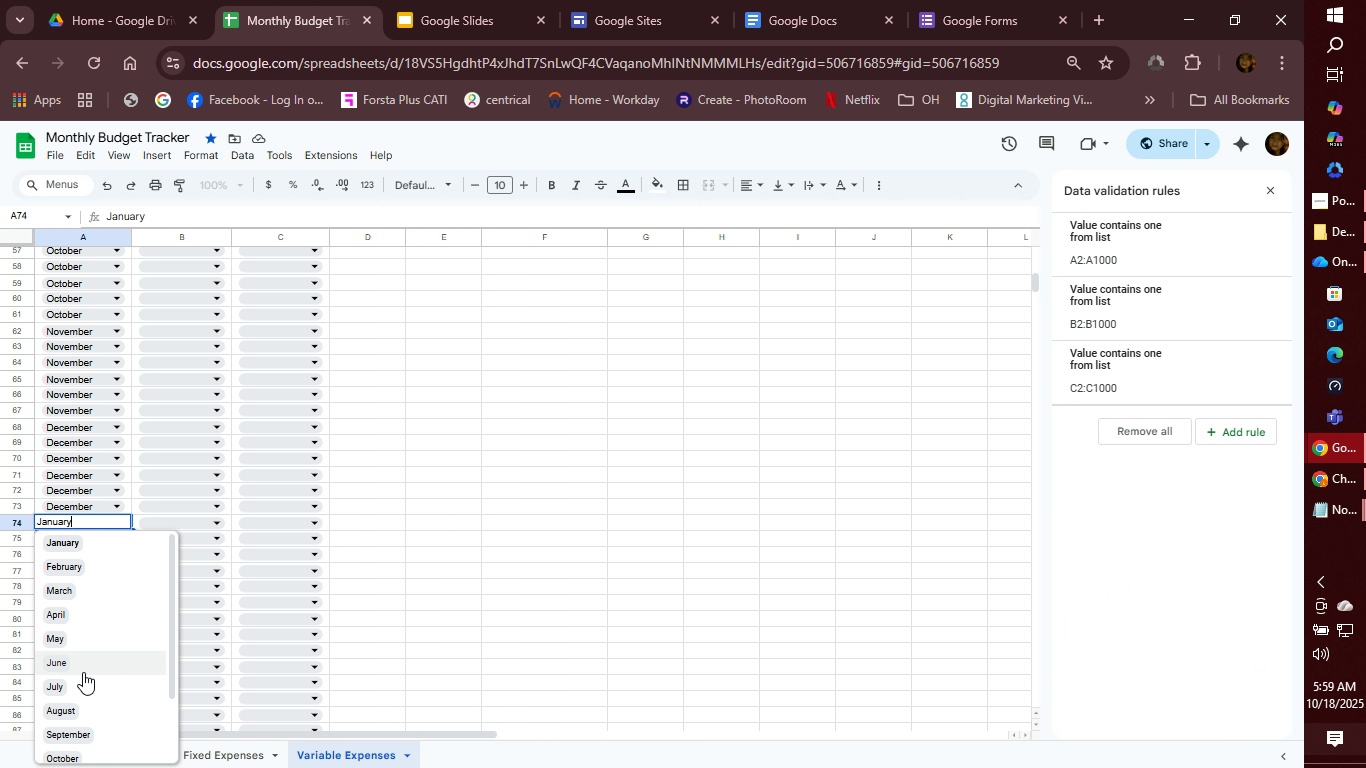 
scroll: coordinate [92, 672], scroll_direction: down, amount: 4.0
 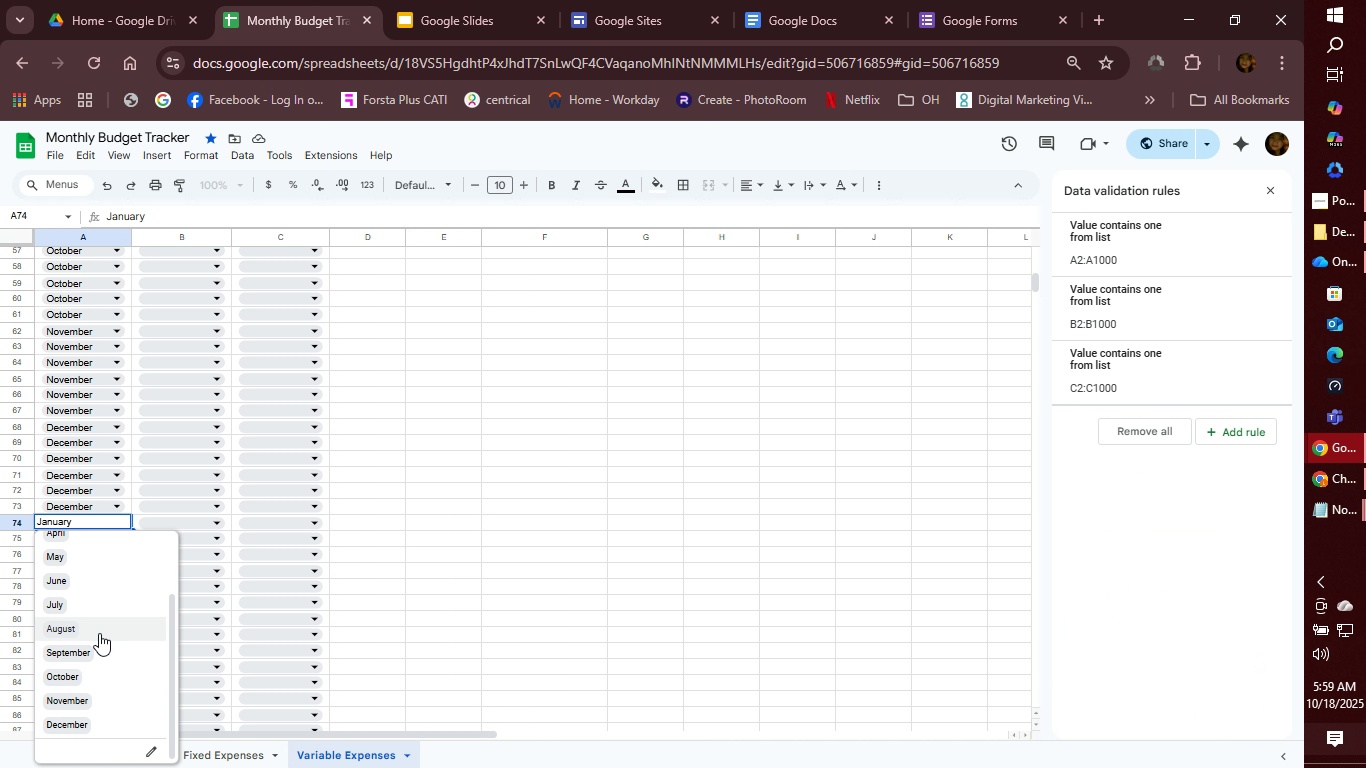 
scroll: coordinate [107, 603], scroll_direction: up, amount: 7.0
 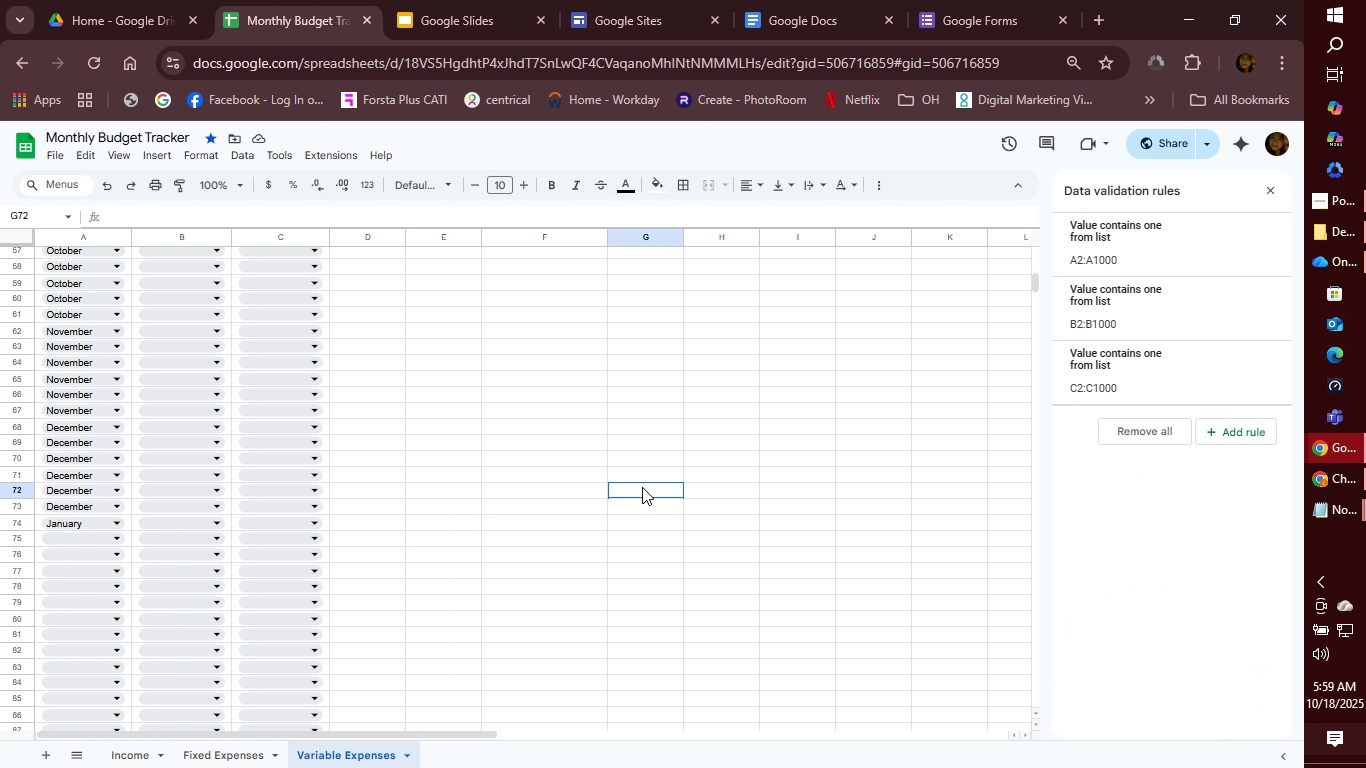 
left_click([642, 487])
 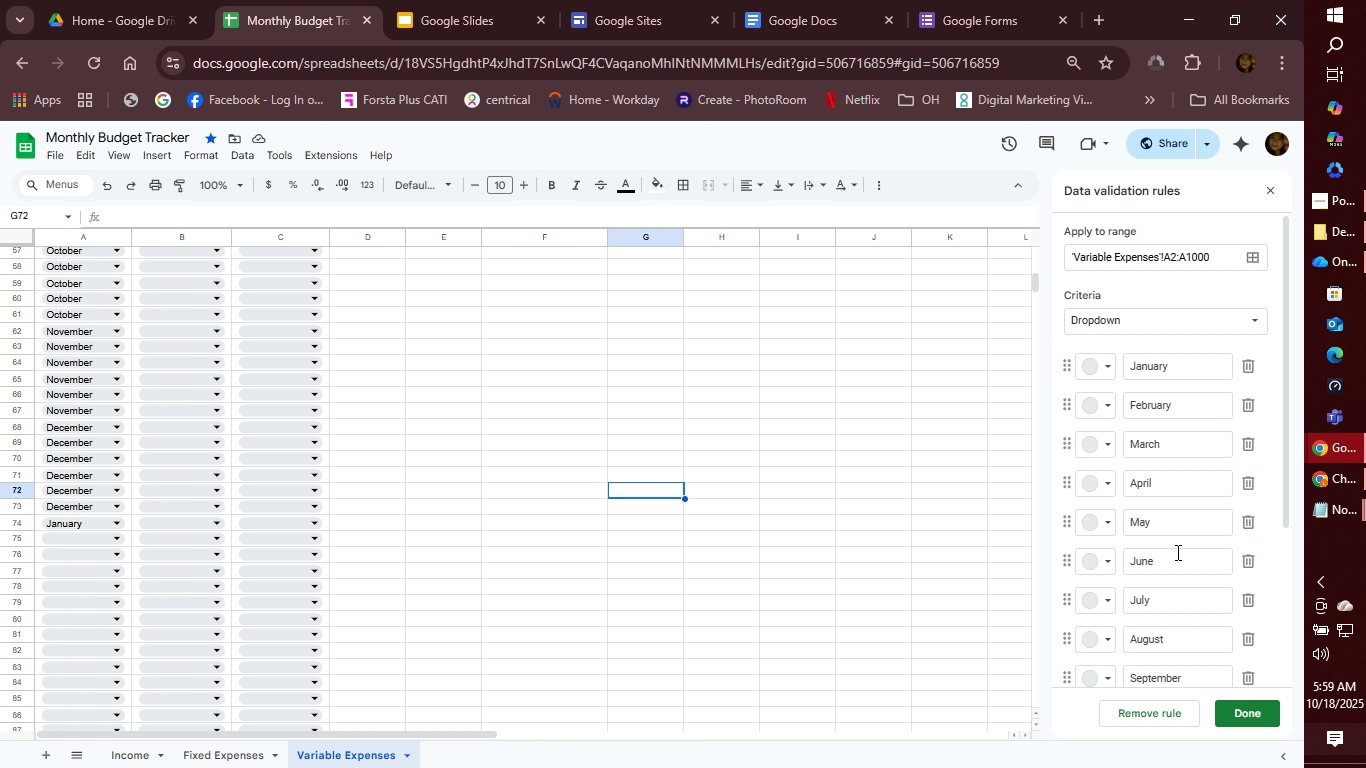 
scroll: coordinate [1205, 635], scroll_direction: down, amount: 14.0
 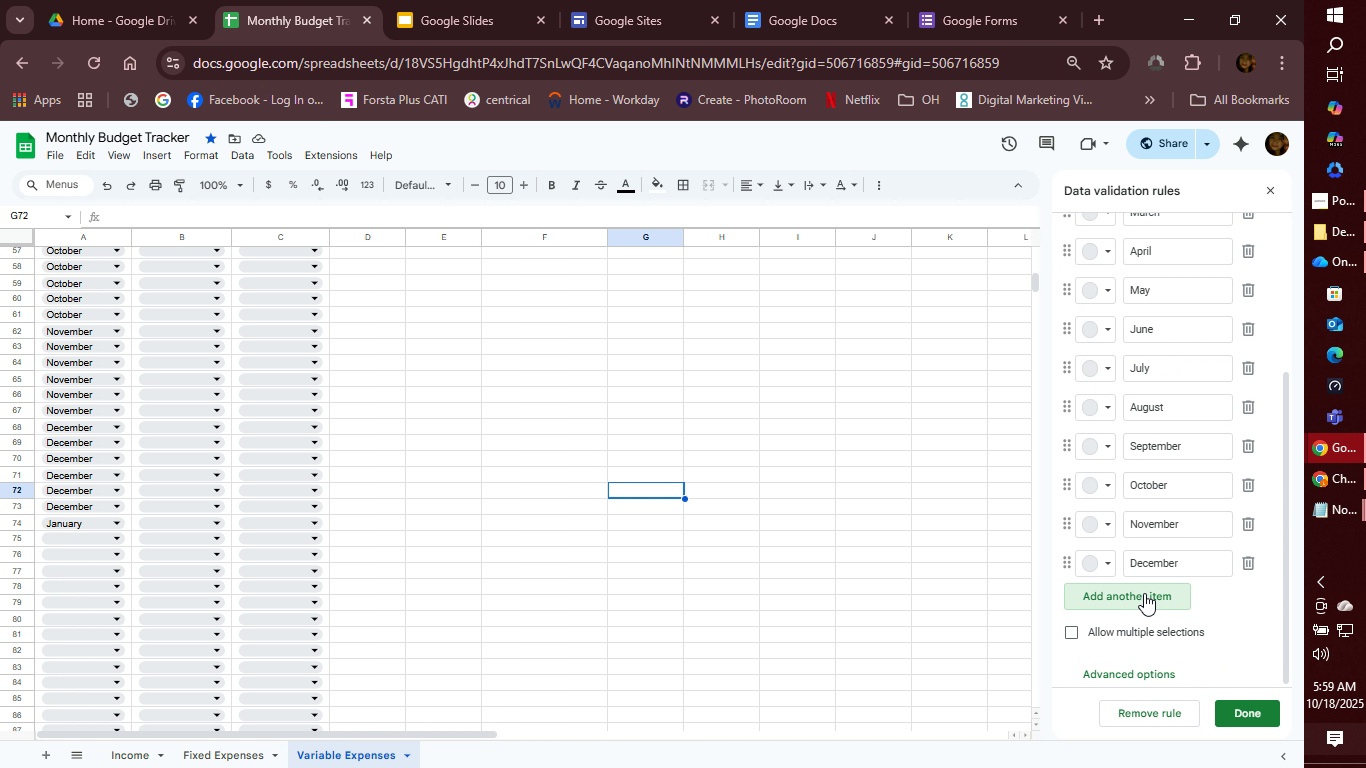 
left_click([1144, 593])
 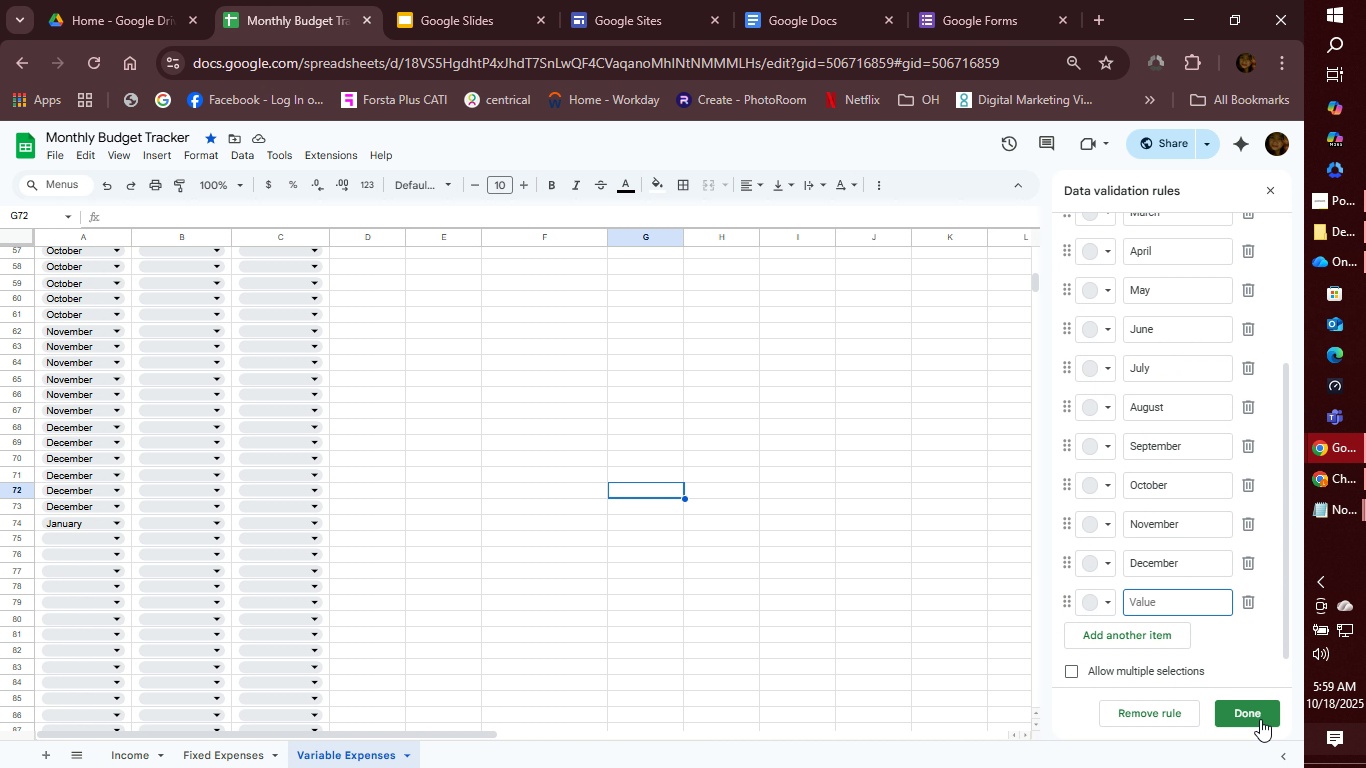 
left_click([1260, 719])
 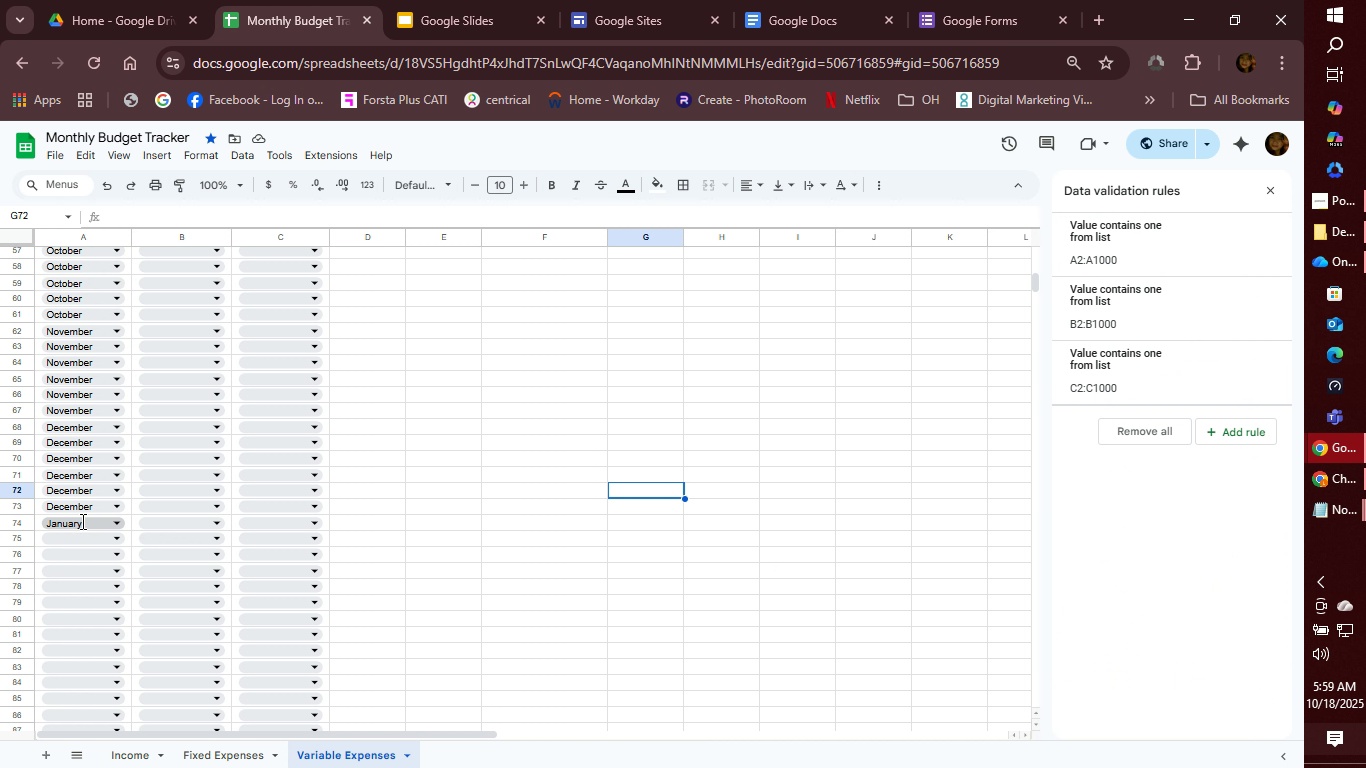 
left_click([81, 521])
 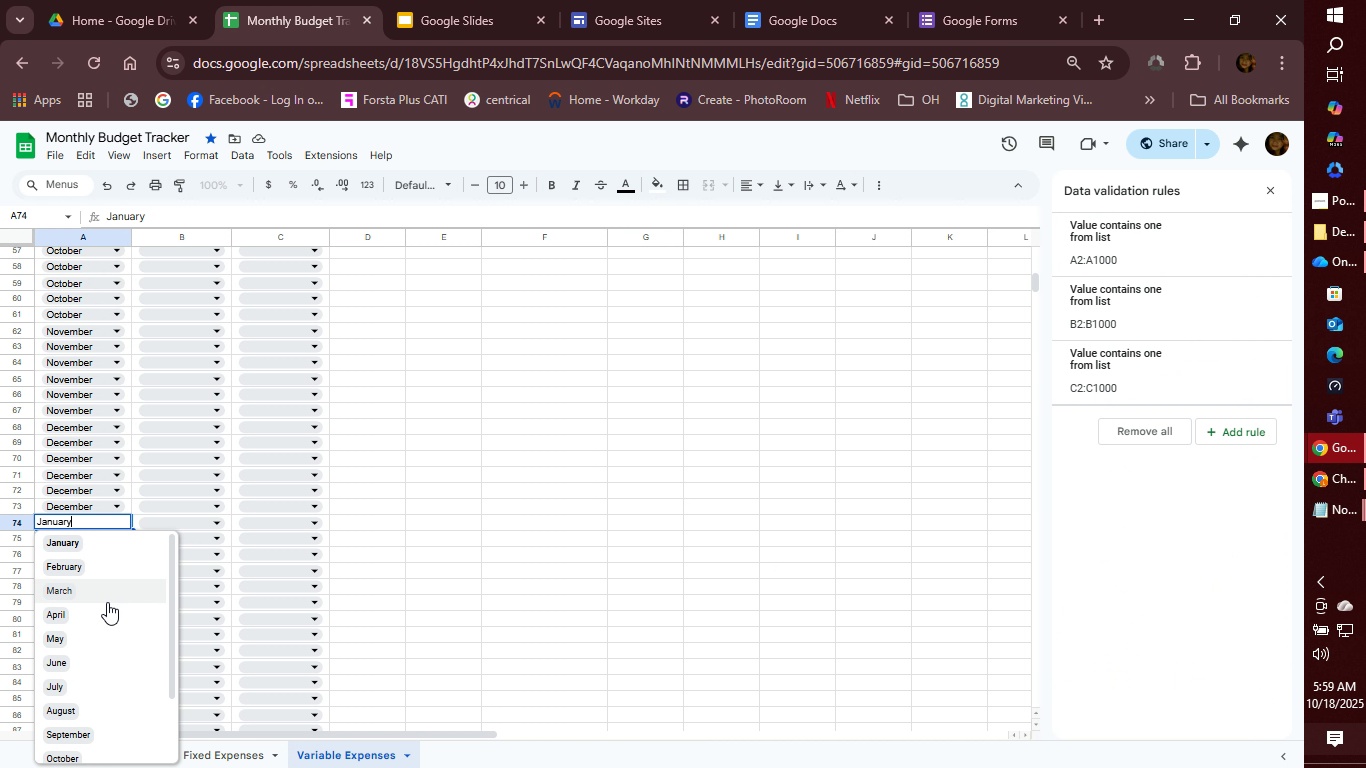 
scroll: coordinate [116, 639], scroll_direction: down, amount: 5.0
 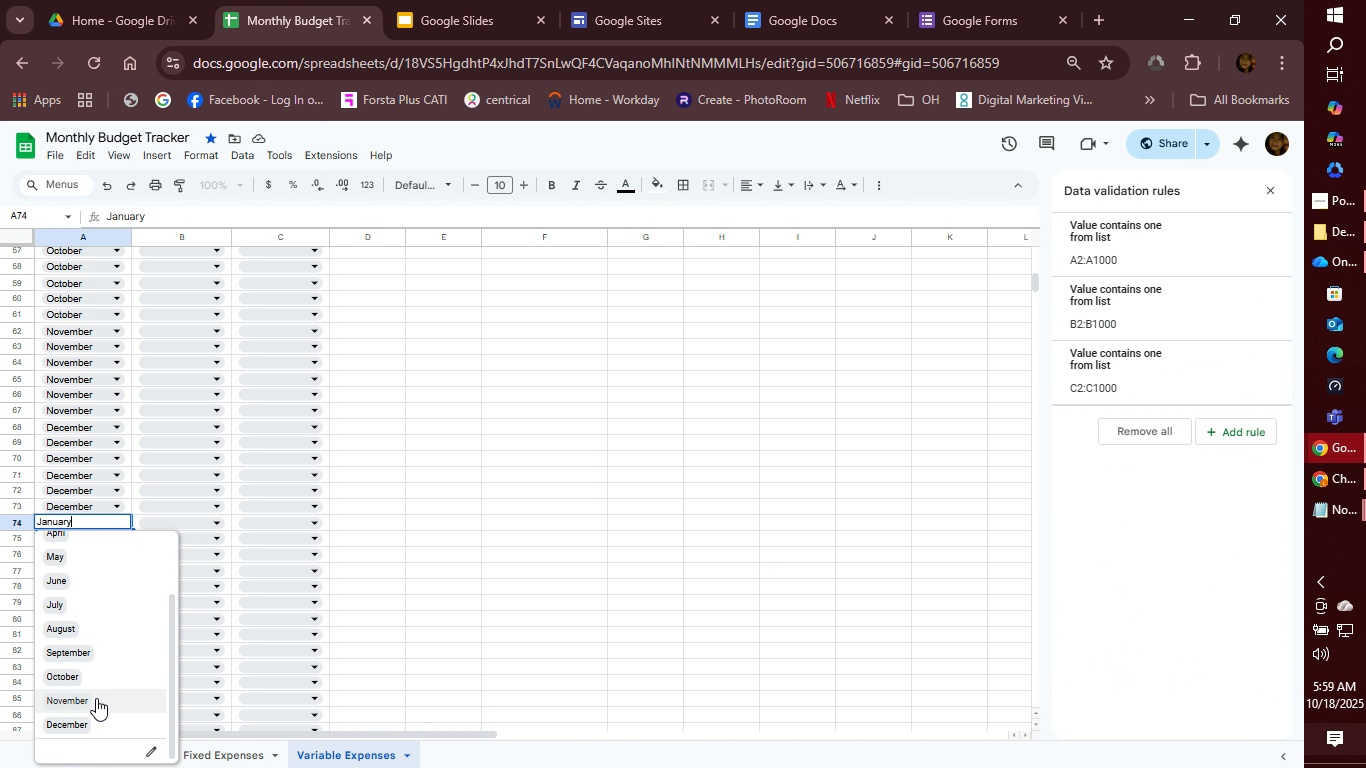 
scroll: coordinate [98, 652], scroll_direction: up, amount: 4.0
 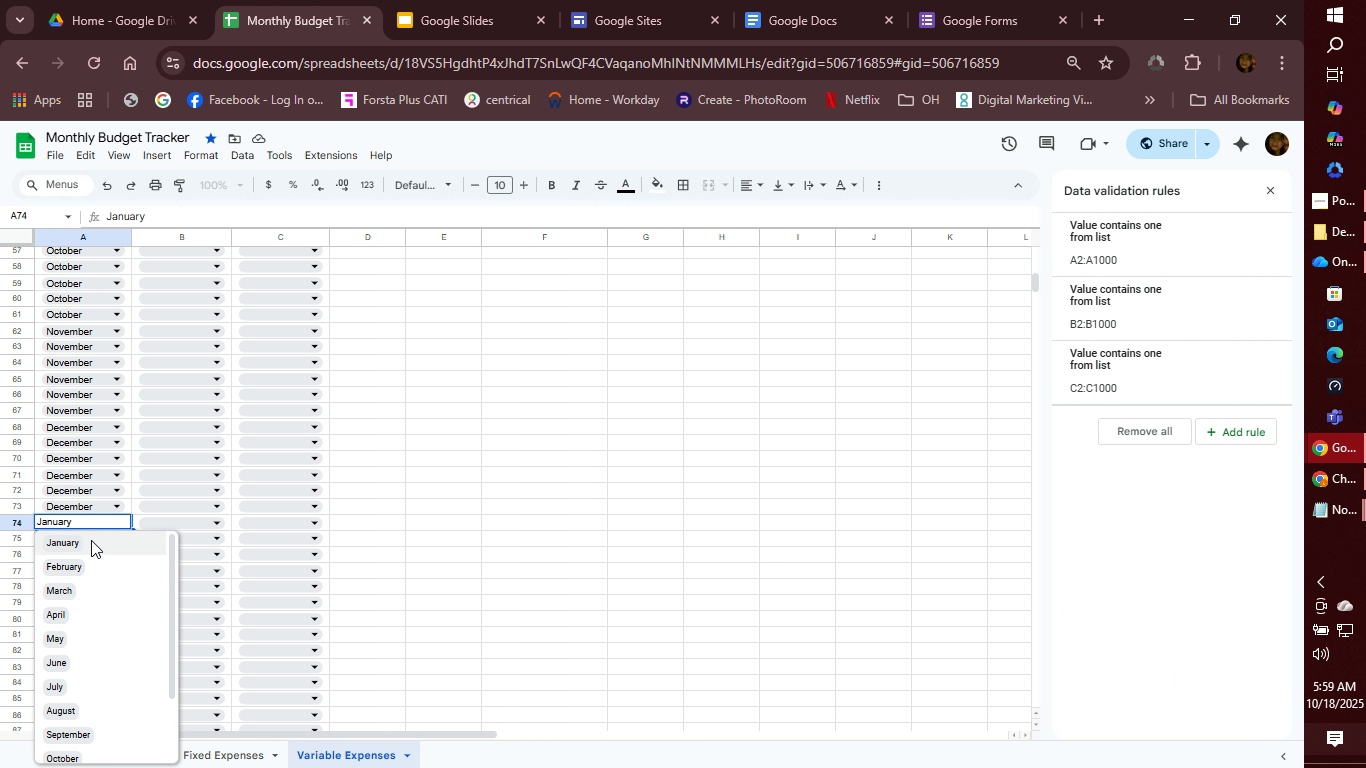 
left_click([91, 541])
 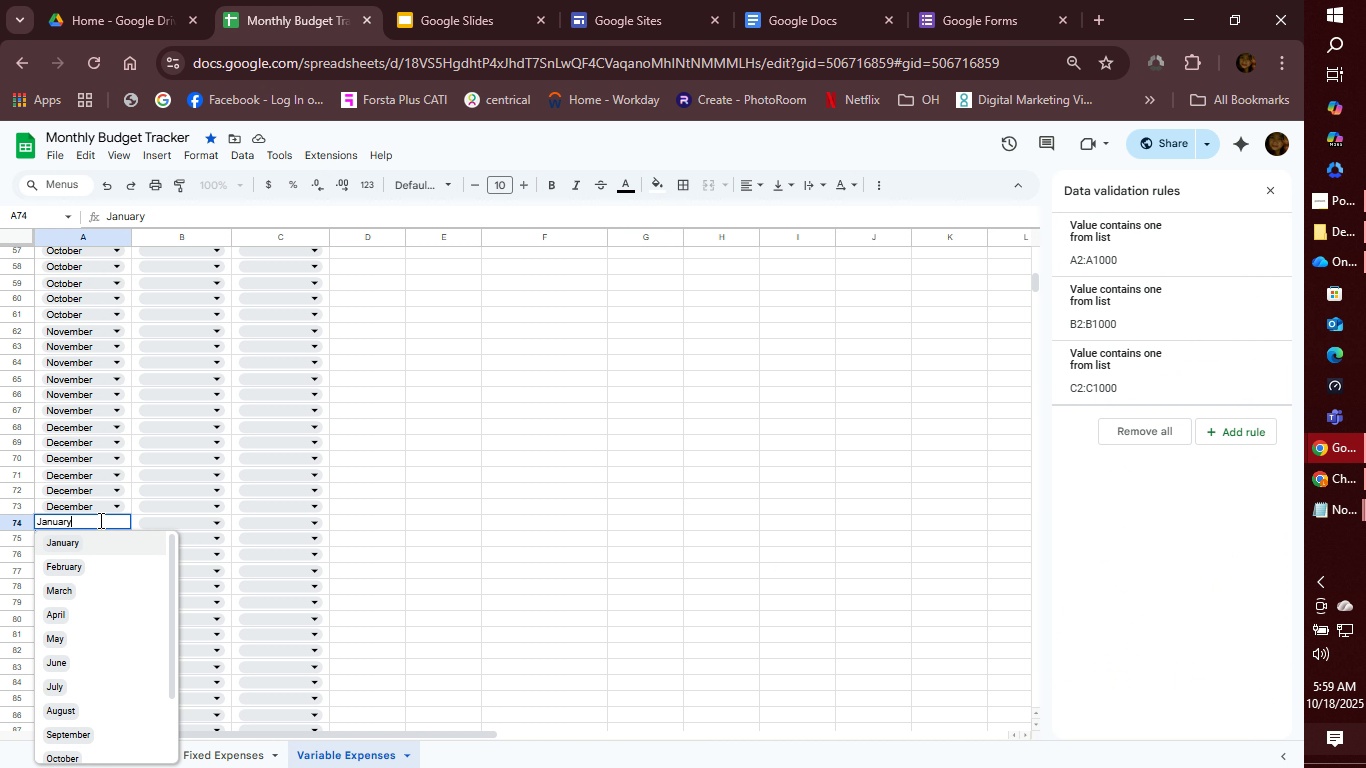 
left_click([99, 520])
 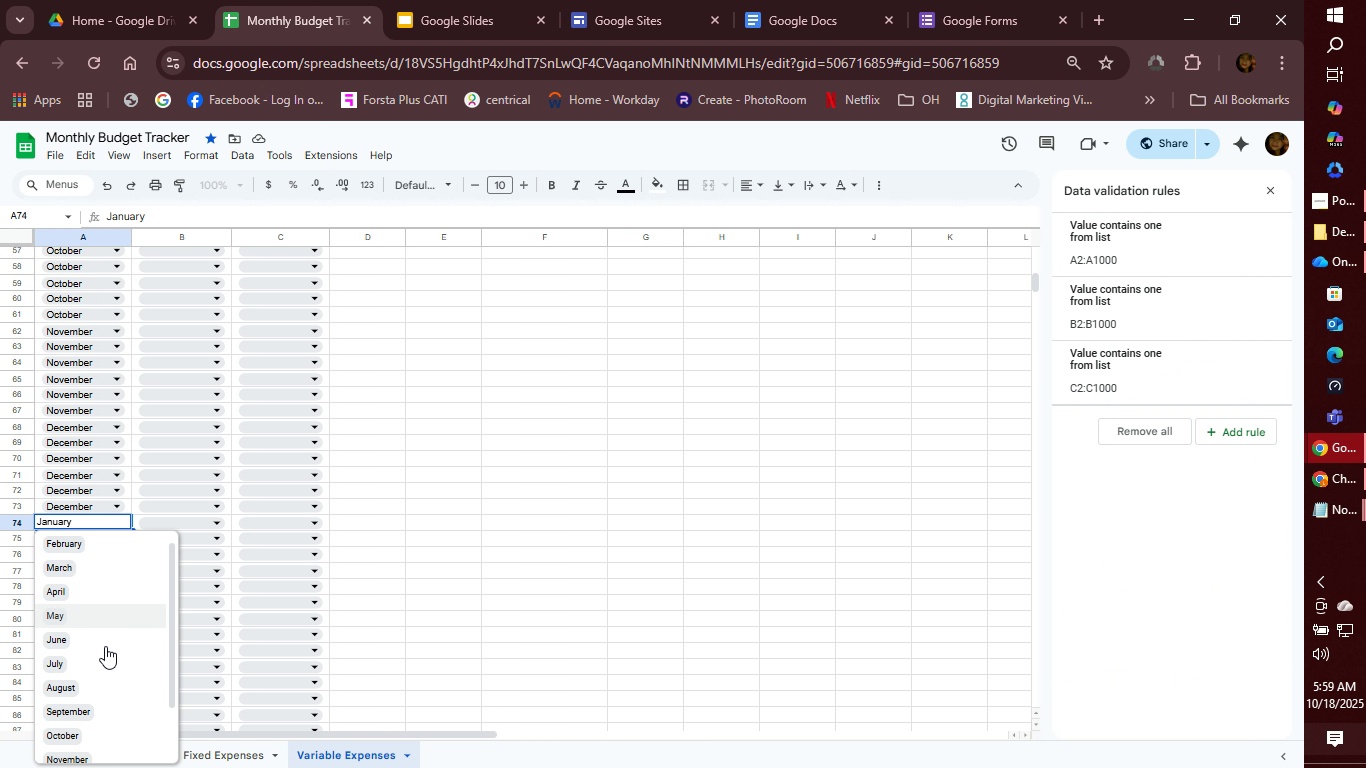 
scroll: coordinate [105, 646], scroll_direction: down, amount: 2.0
 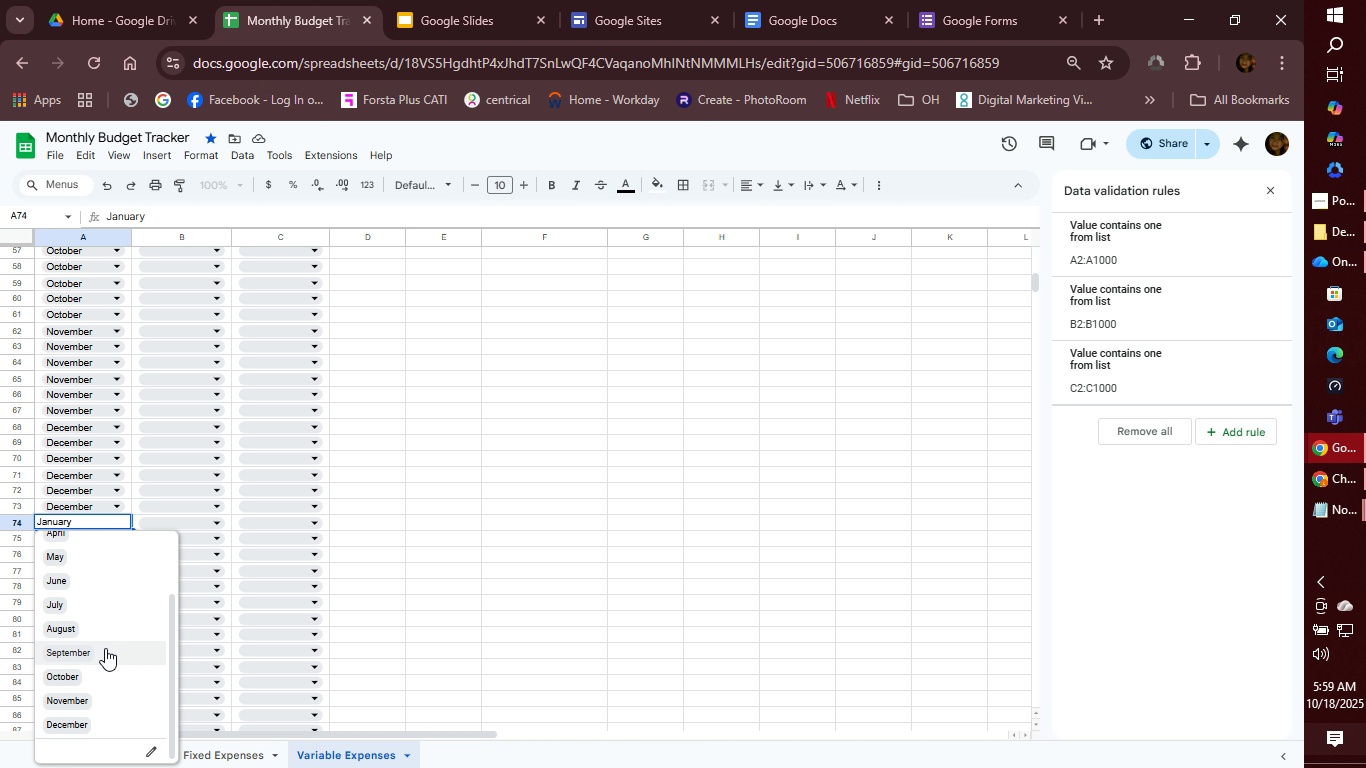 
scroll: coordinate [118, 539], scroll_direction: up, amount: 4.0
 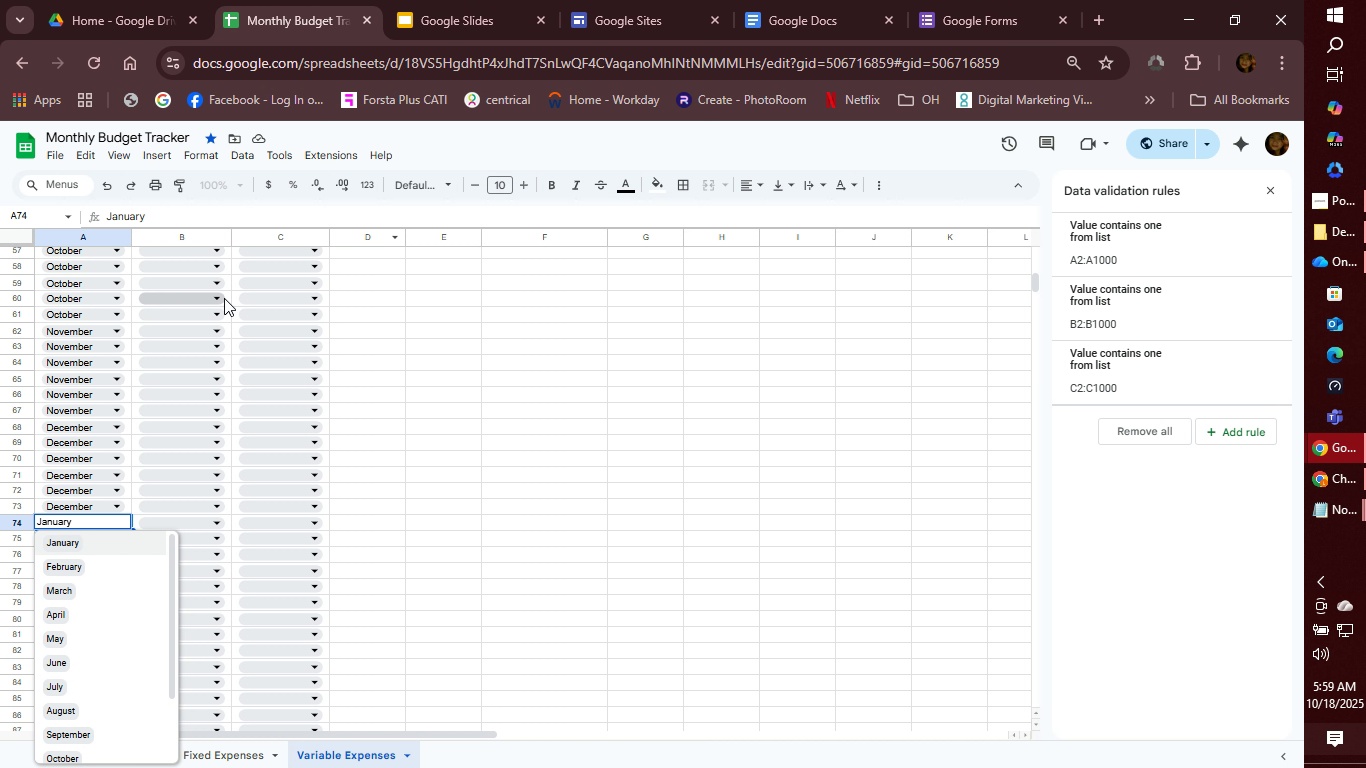 
left_click([224, 279])
 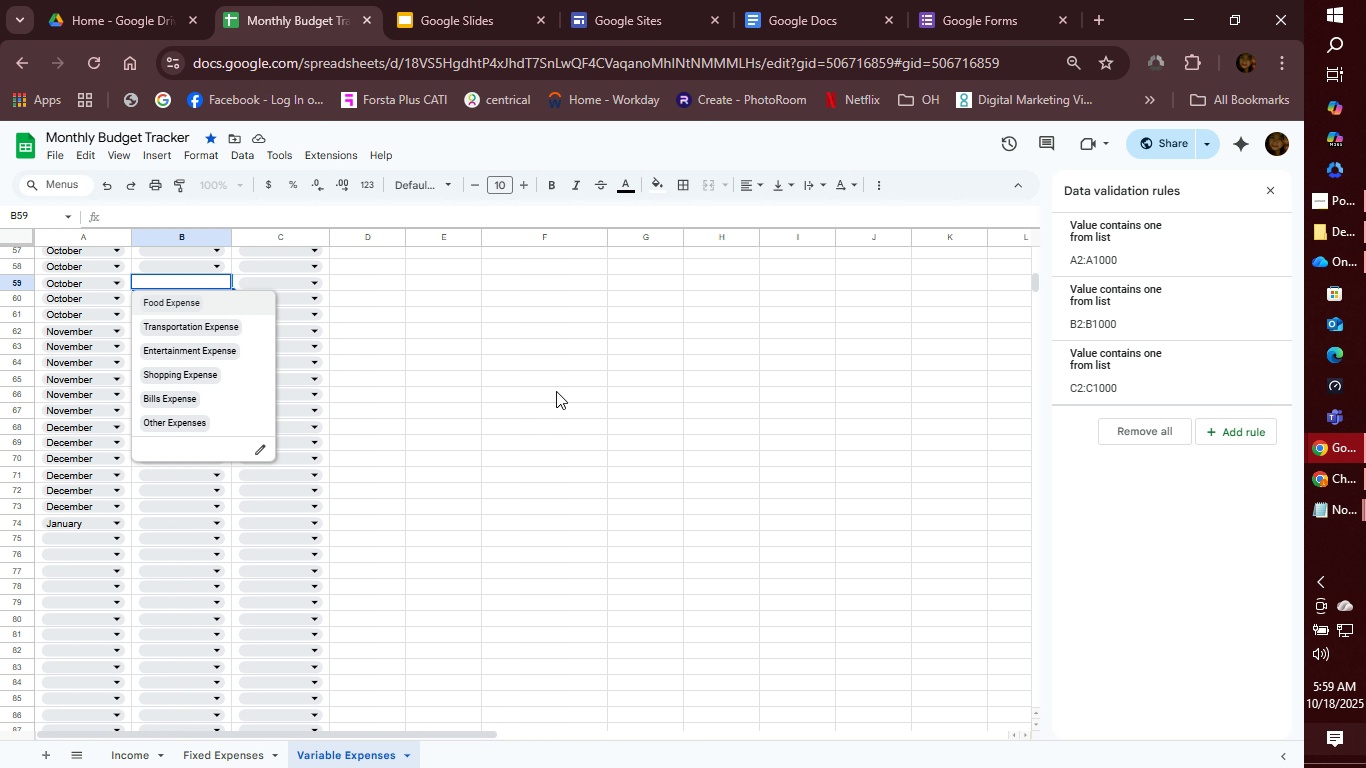 
left_click([655, 428])
 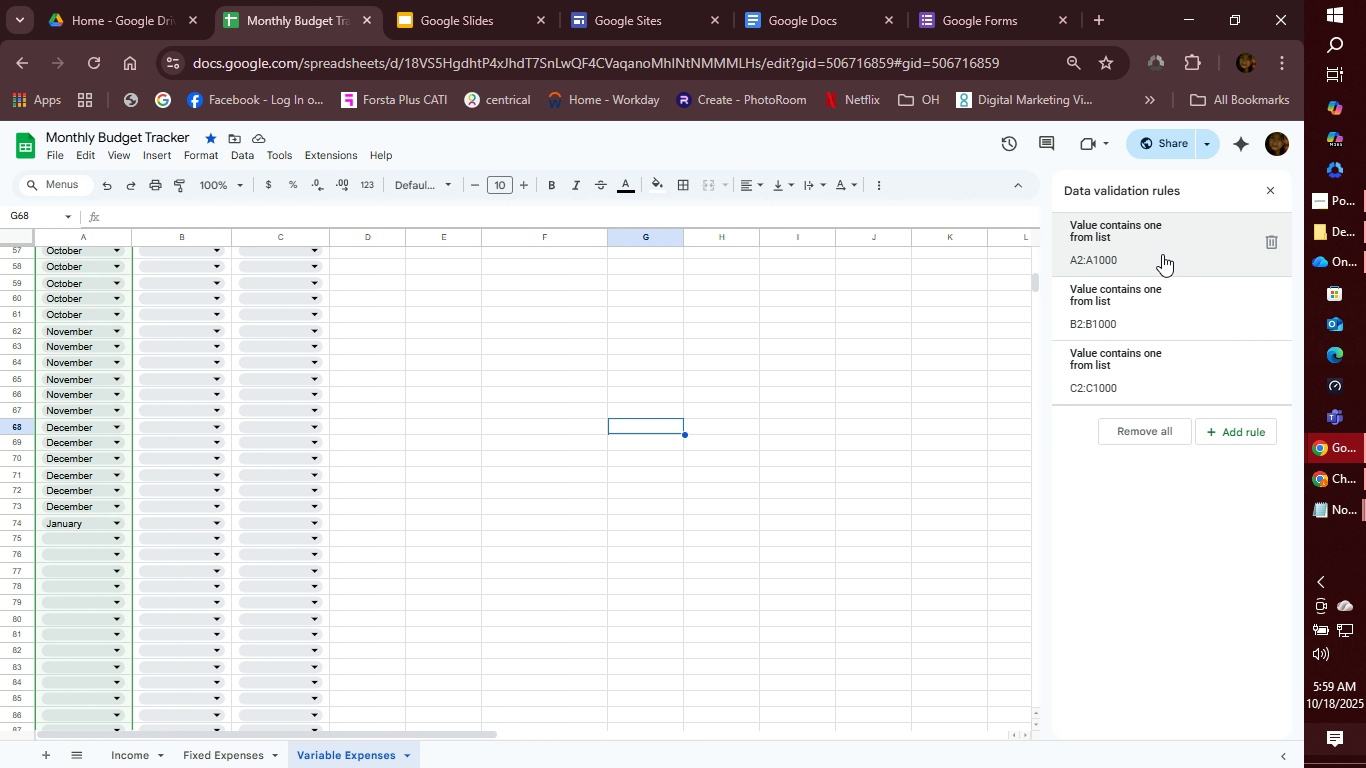 
left_click([1162, 254])
 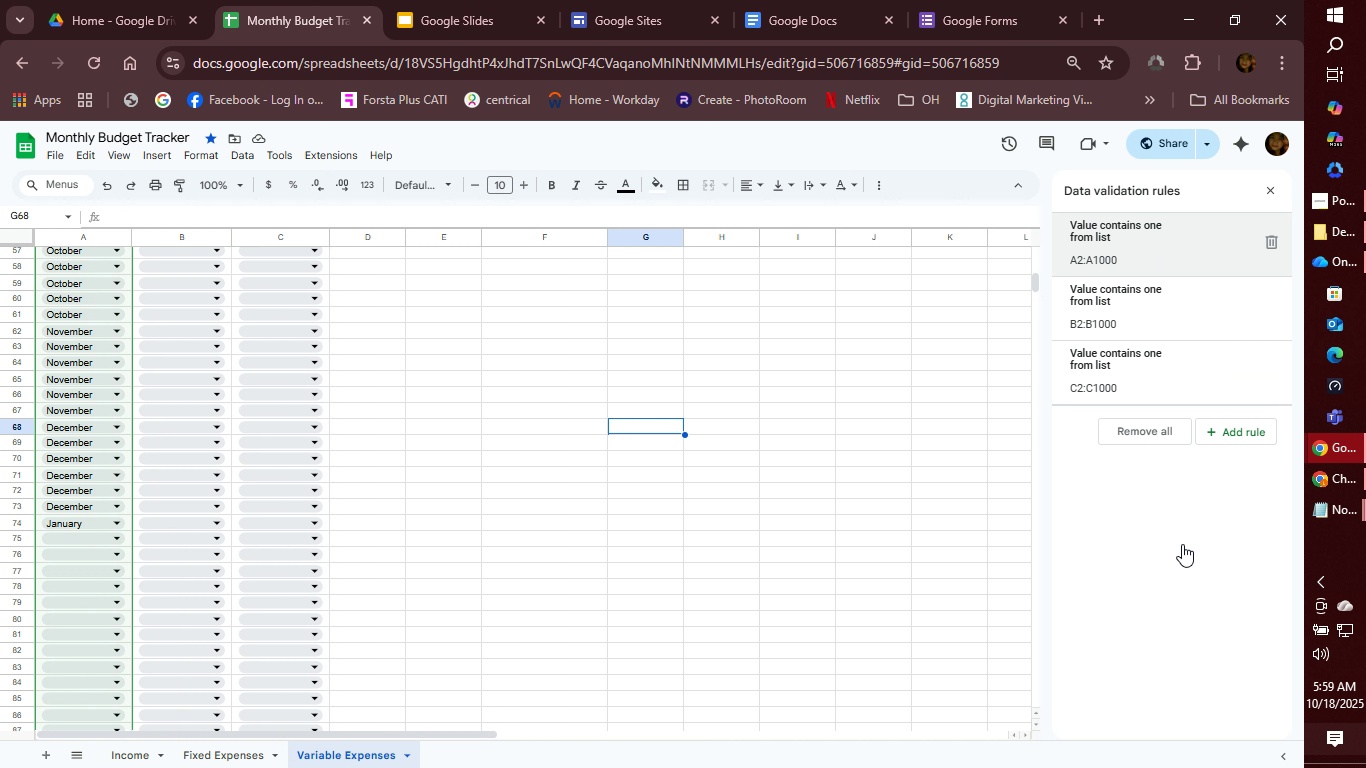 
scroll: coordinate [1202, 621], scroll_direction: down, amount: 16.0
 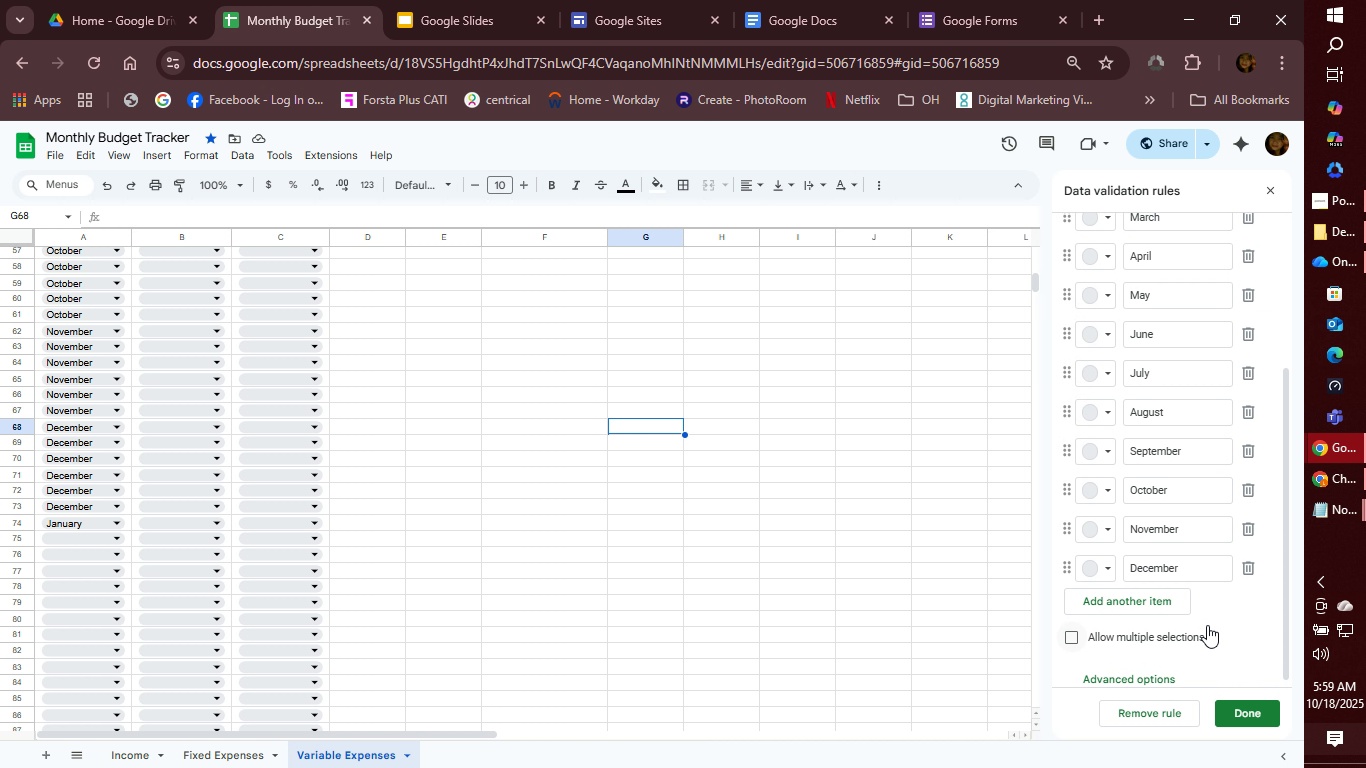 
scroll: coordinate [1210, 383], scroll_direction: up, amount: 18.0
 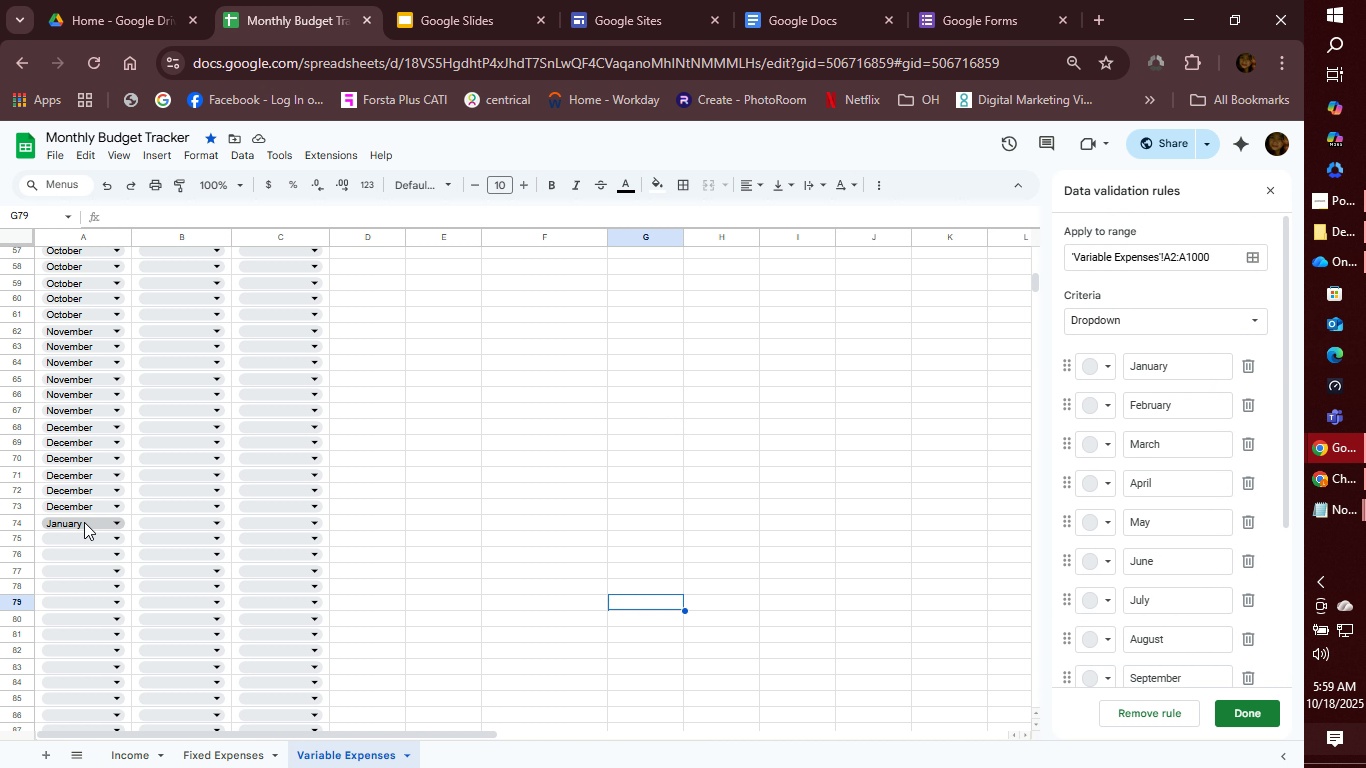 
left_click([78, 521])
 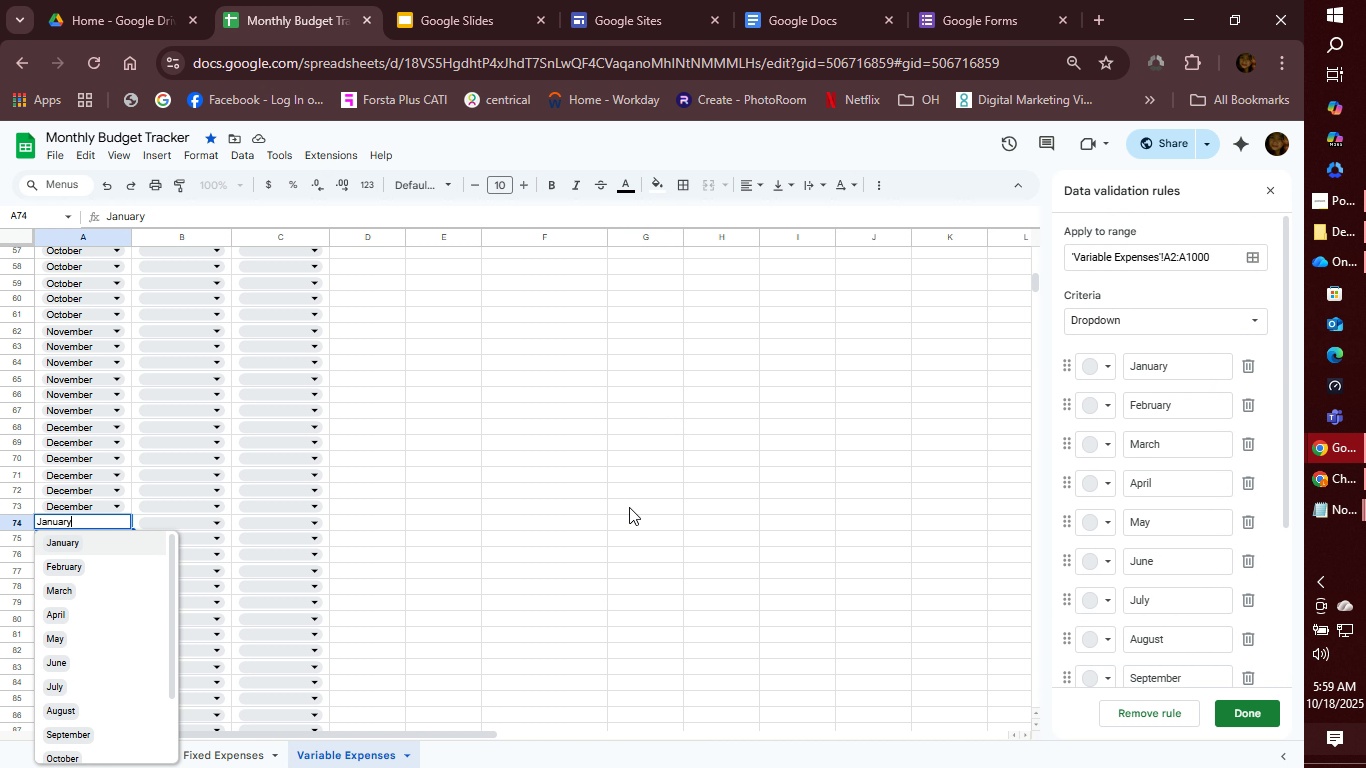 
left_click([629, 507])
 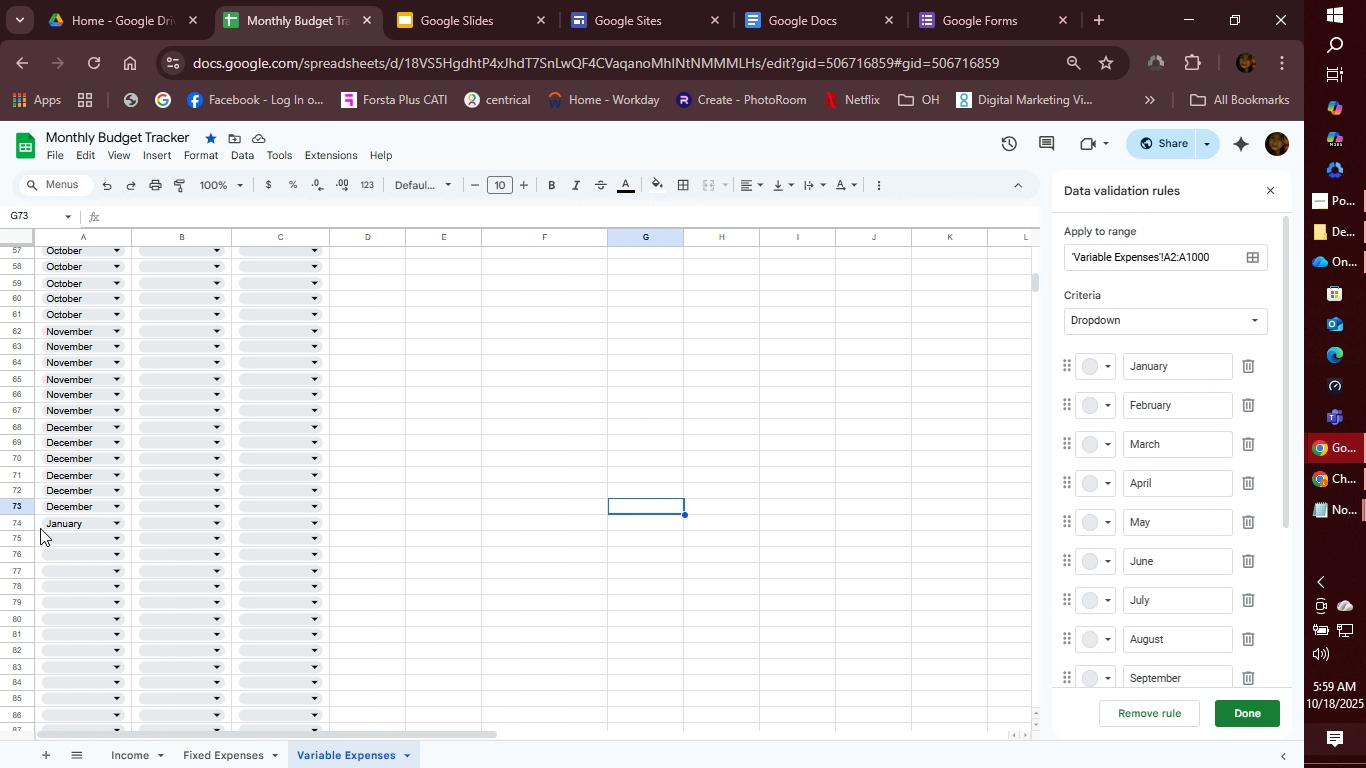 
left_click([40, 528])
 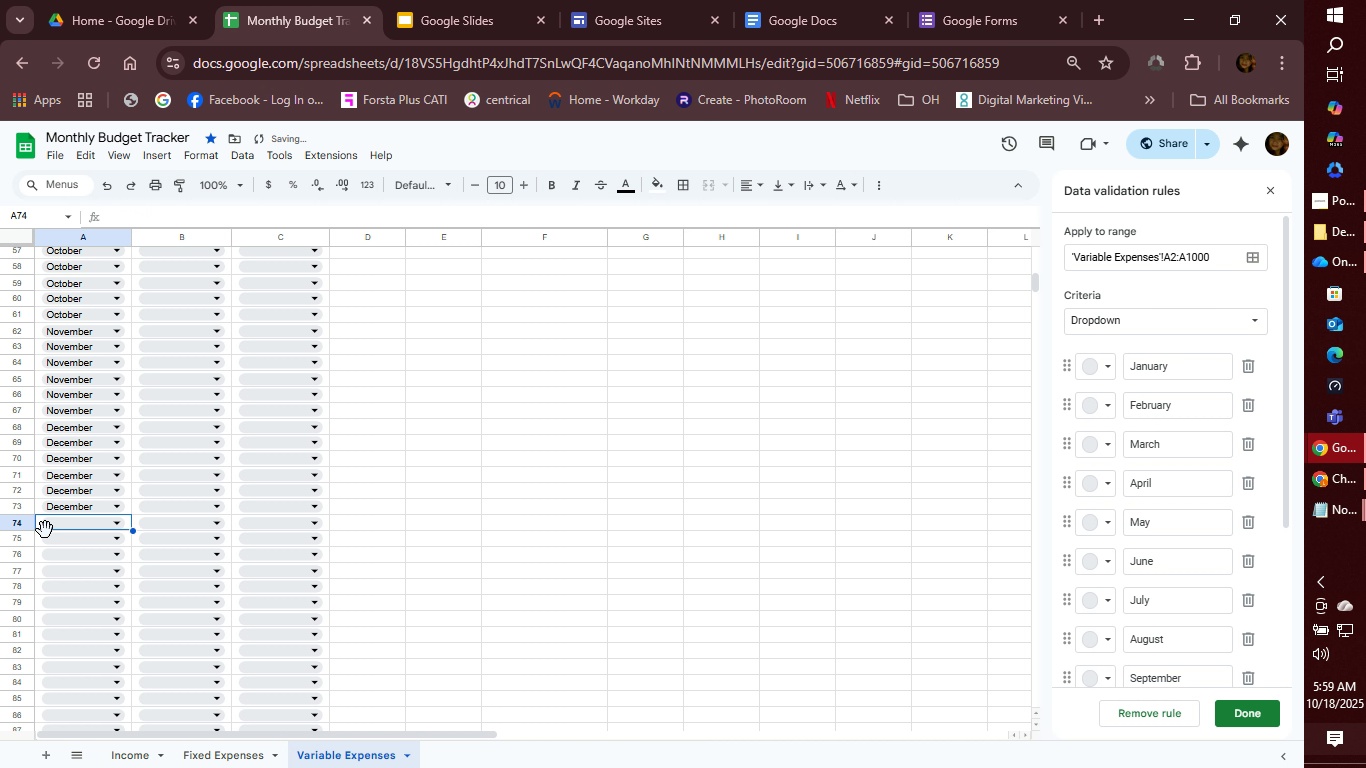 
key(Delete)
 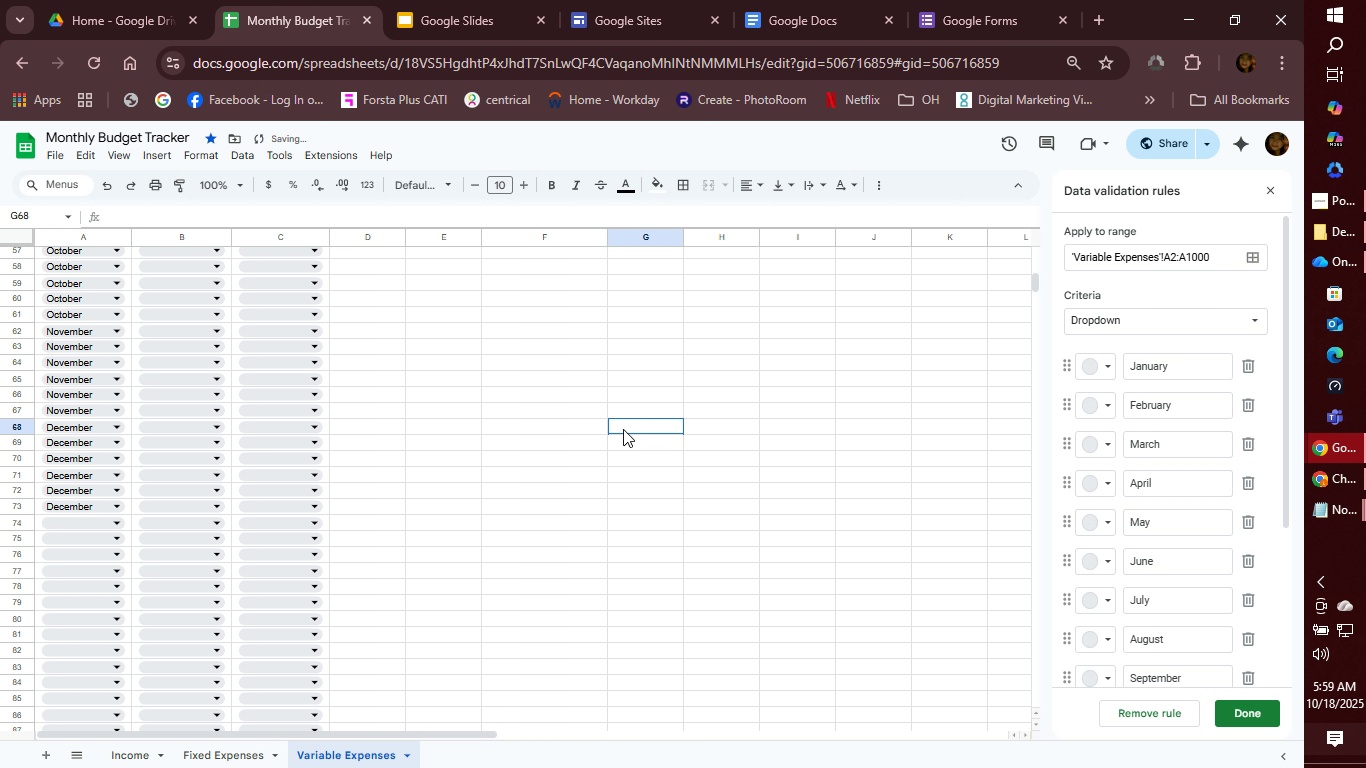 
left_click([623, 429])
 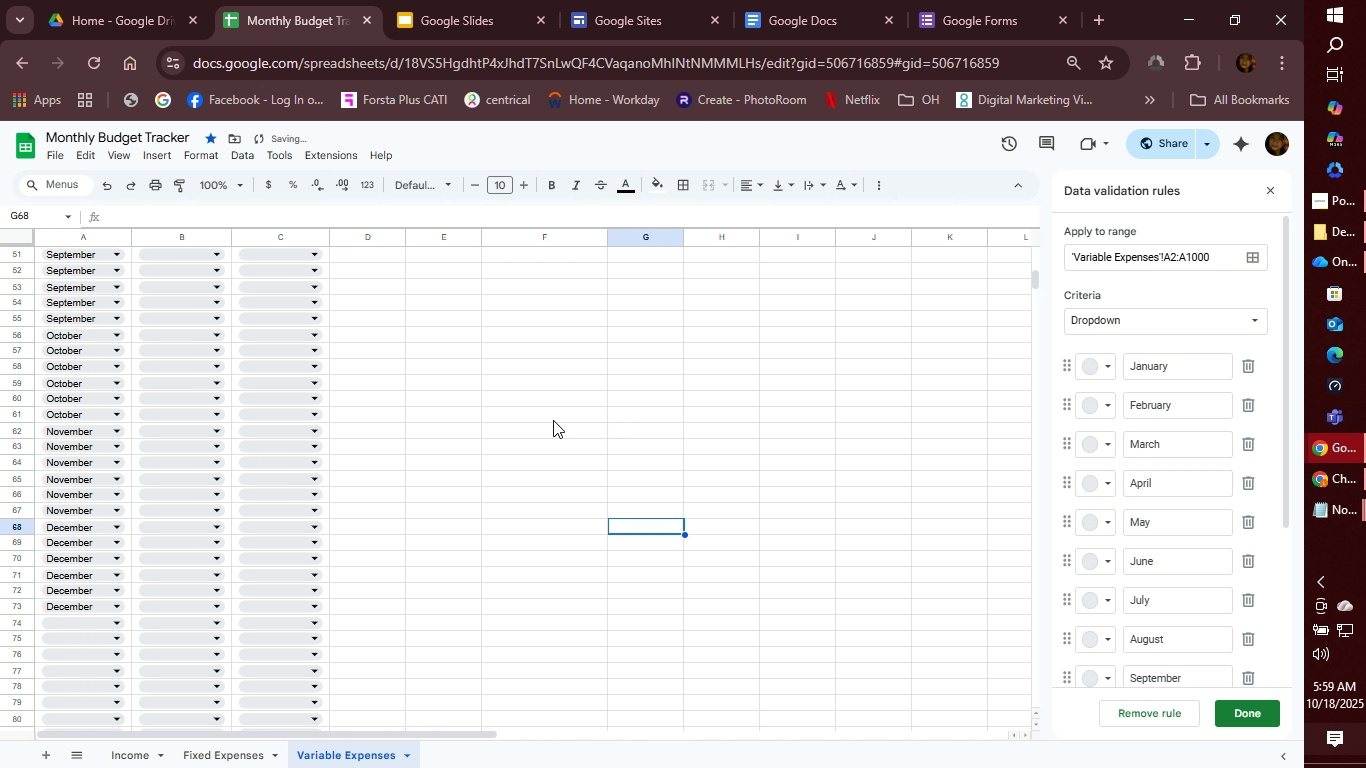 
scroll: coordinate [556, 417], scroll_direction: up, amount: 8.0
 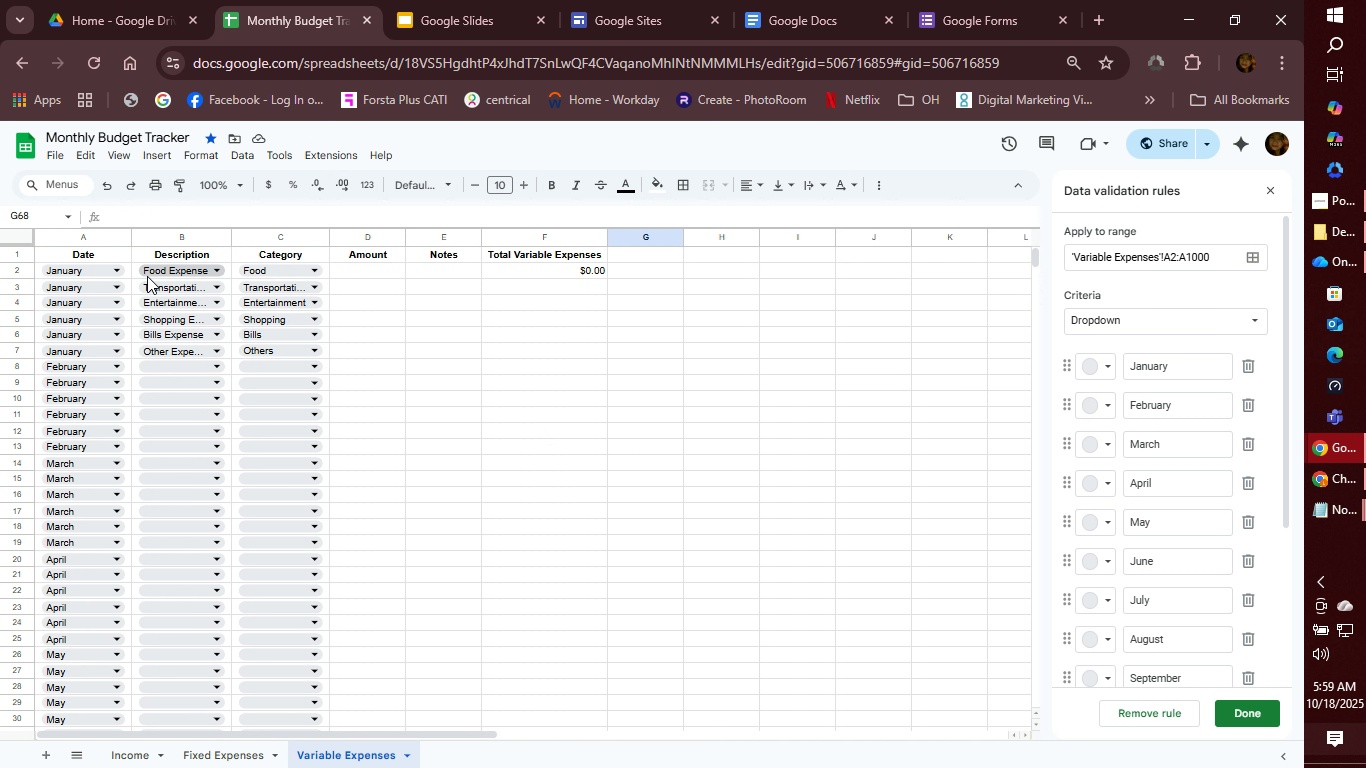 
wait(7.93)
 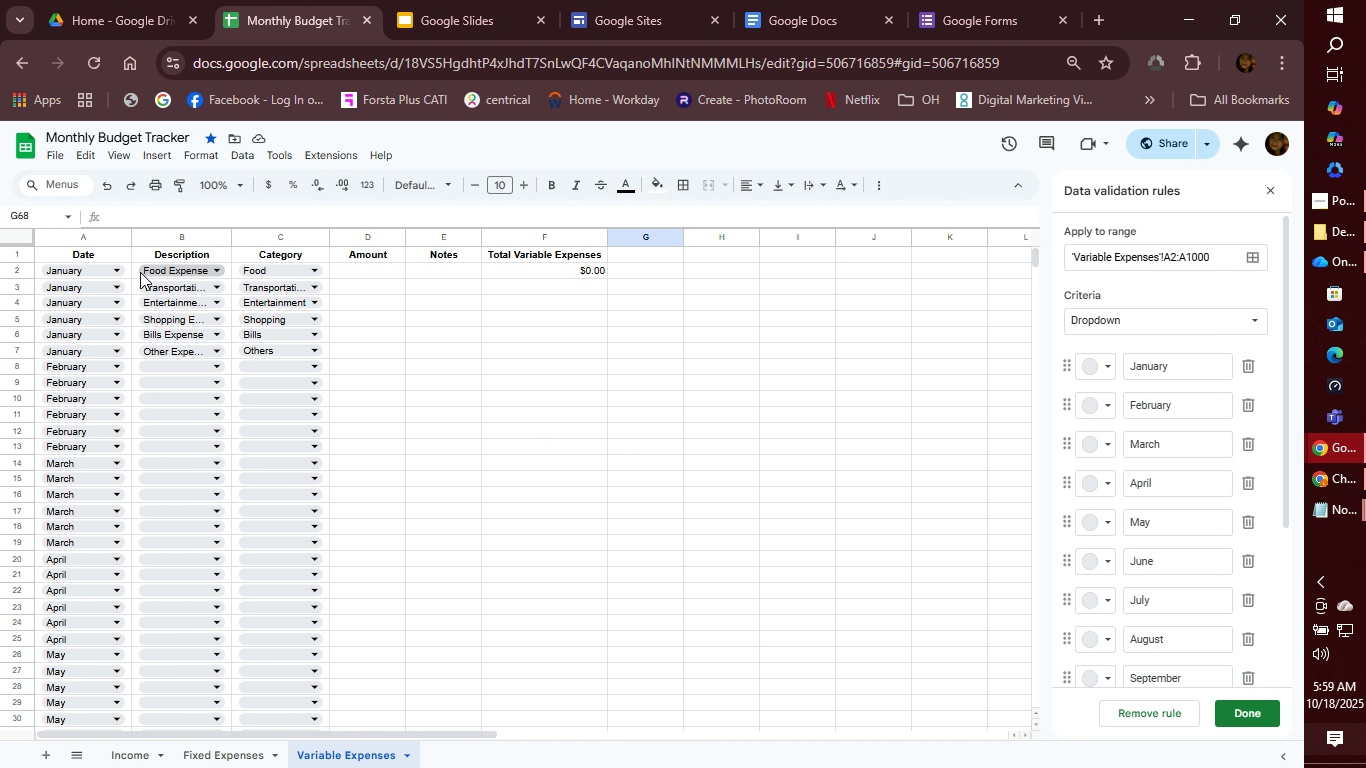 
key(Control+C)
 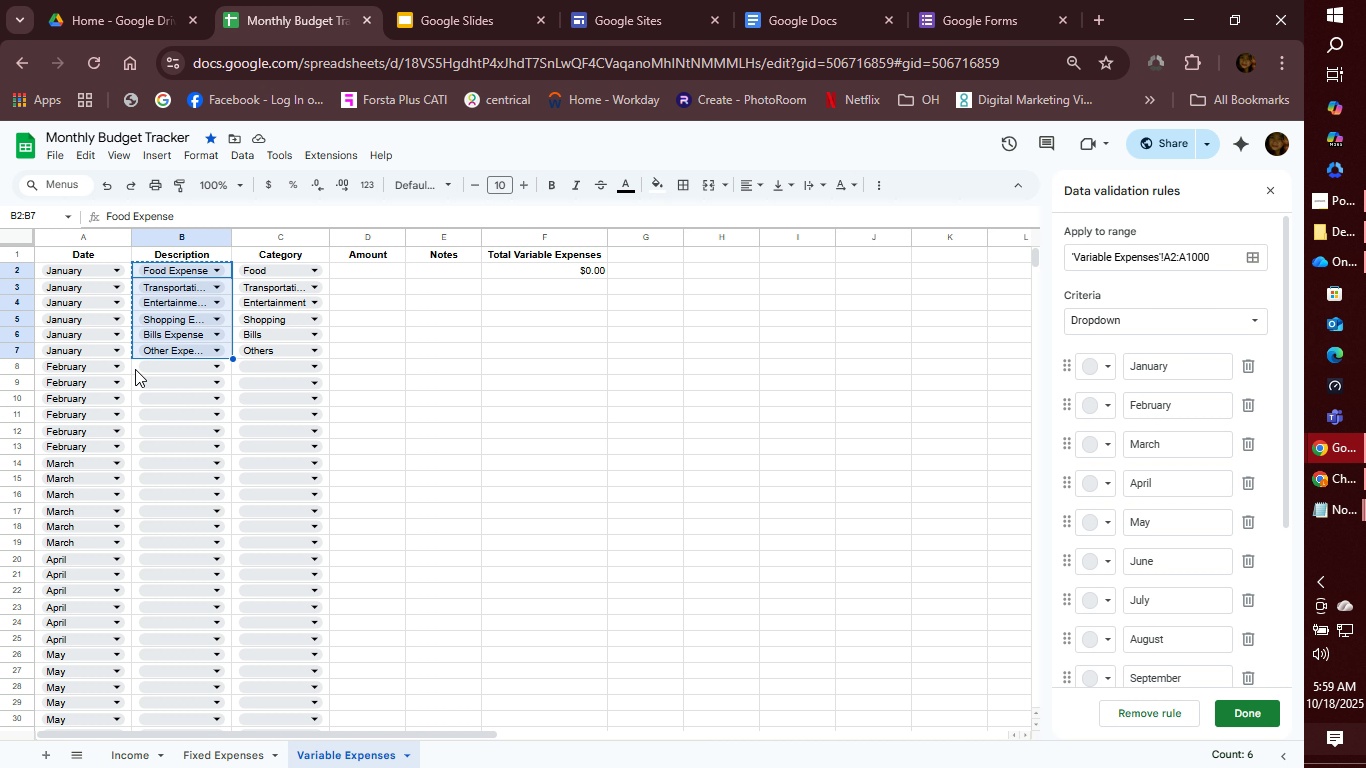 
left_click([134, 370])
 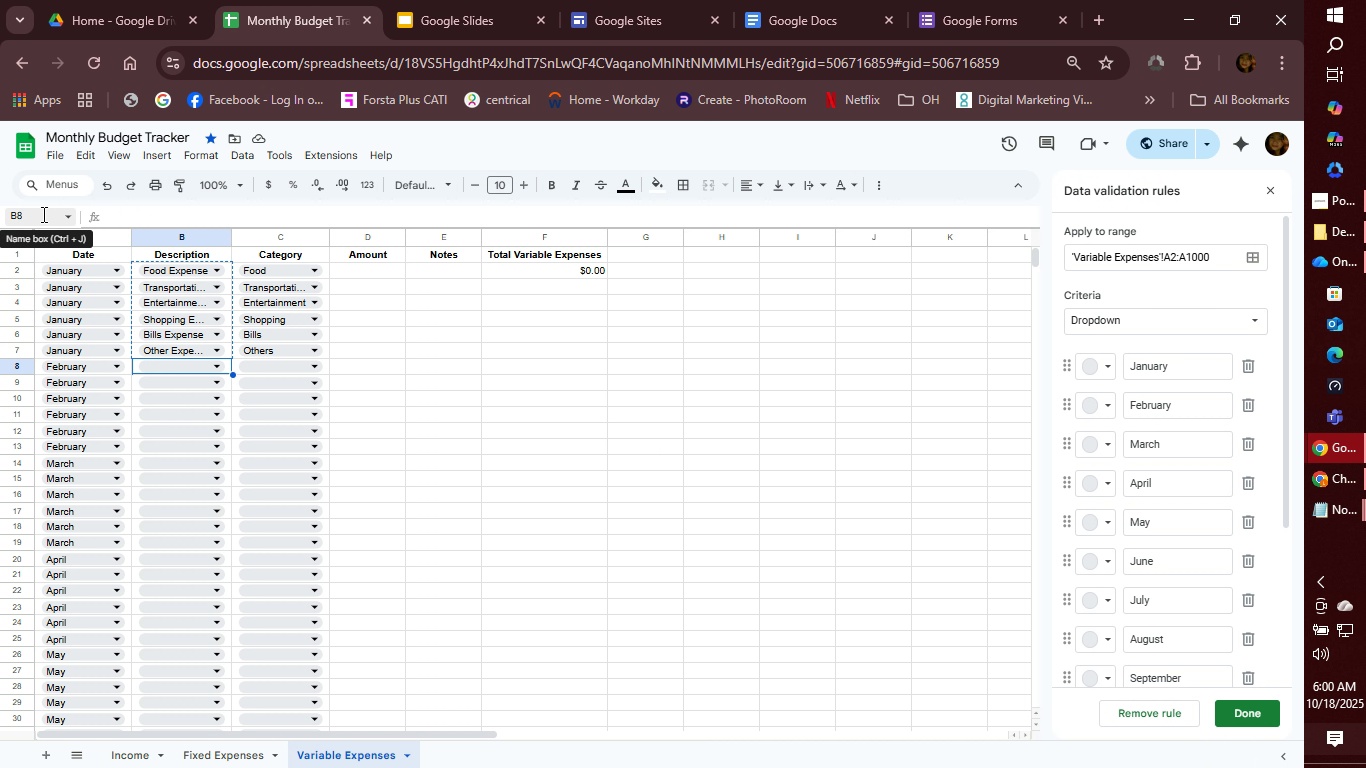 
scroll: coordinate [324, 505], scroll_direction: down, amount: 11.0
 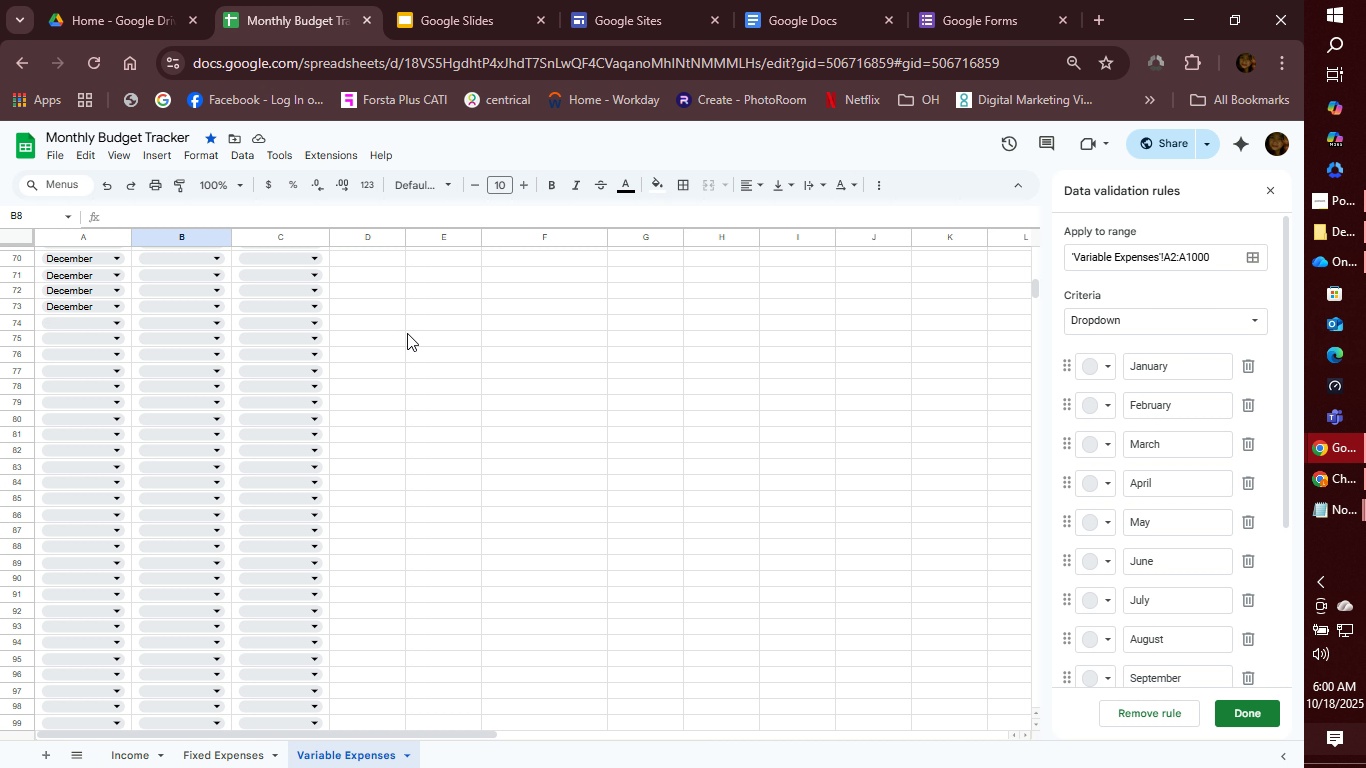 
scroll: coordinate [469, 409], scroll_direction: up, amount: 12.0
 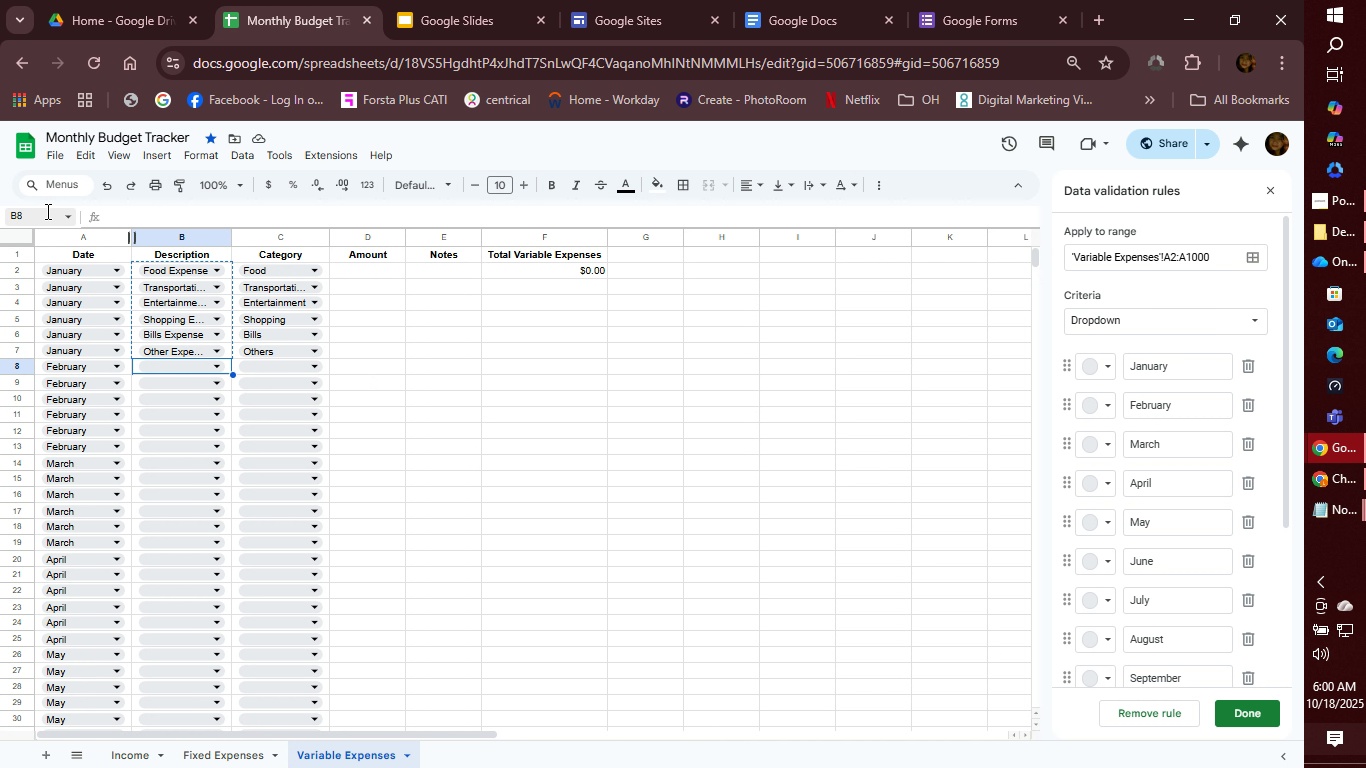 
left_click([42, 217])
 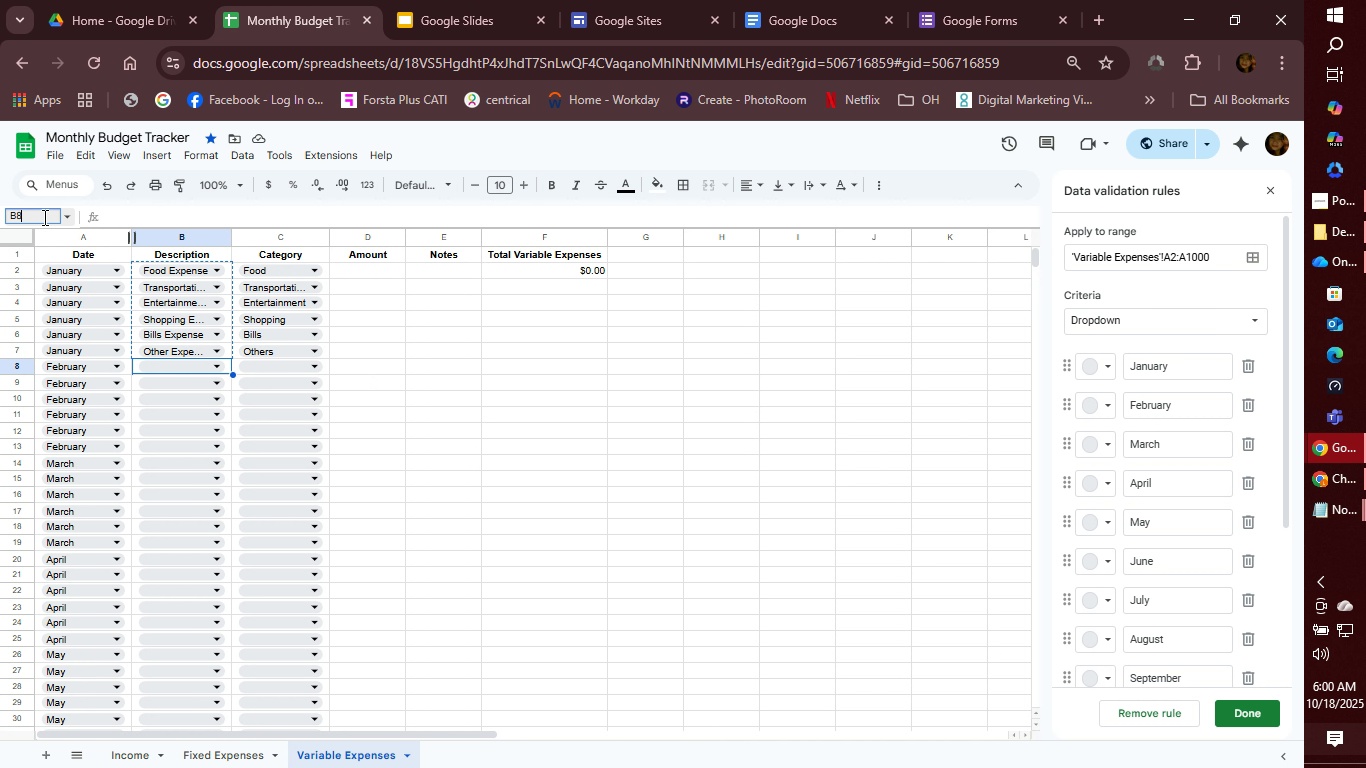 
left_click([43, 217])
 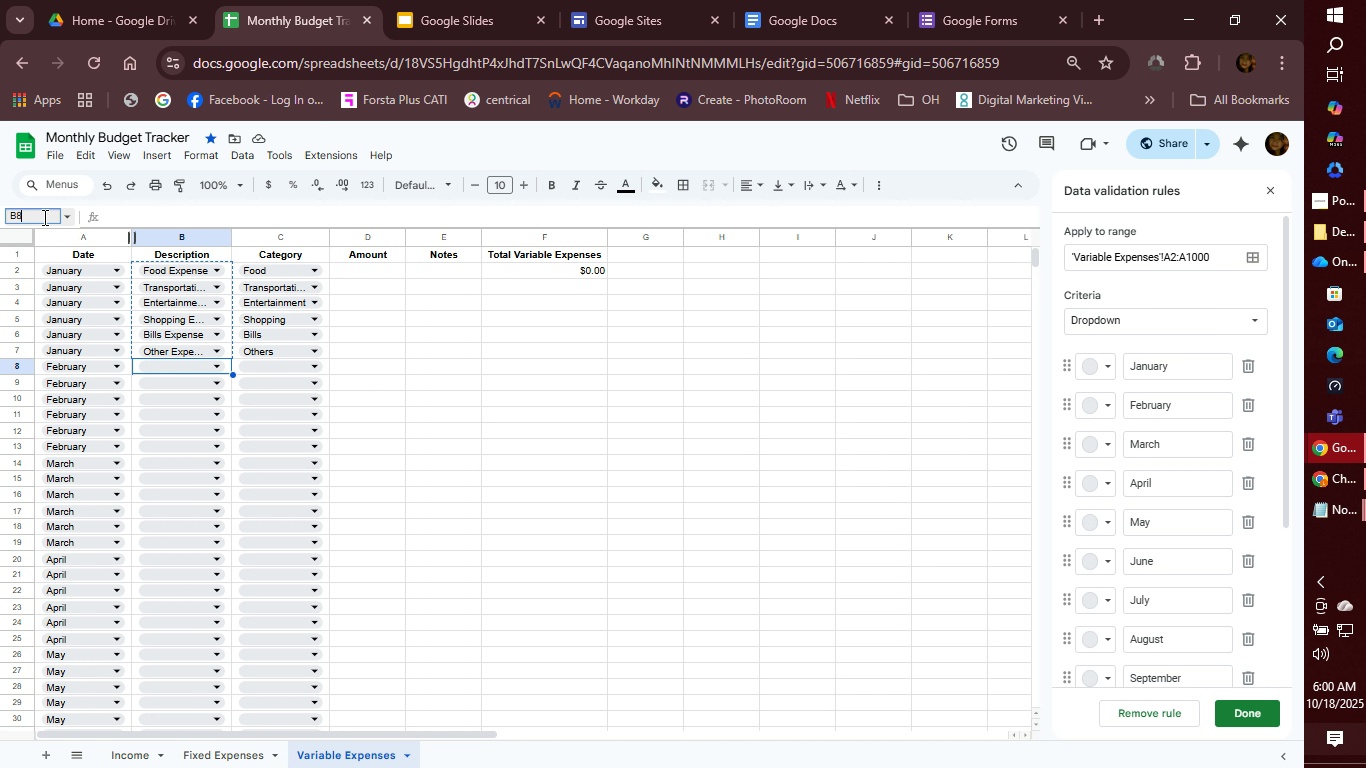 
type(:B73)
 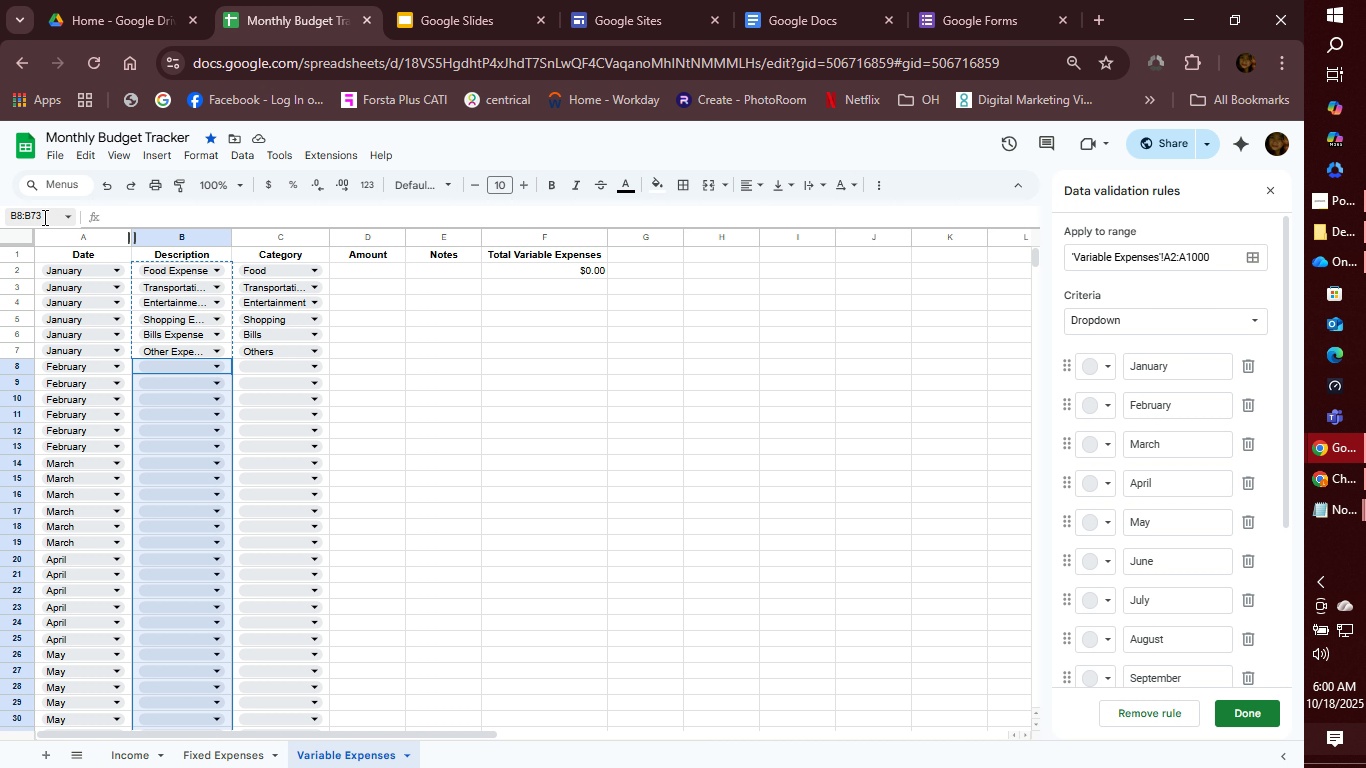 
key(Enter)
 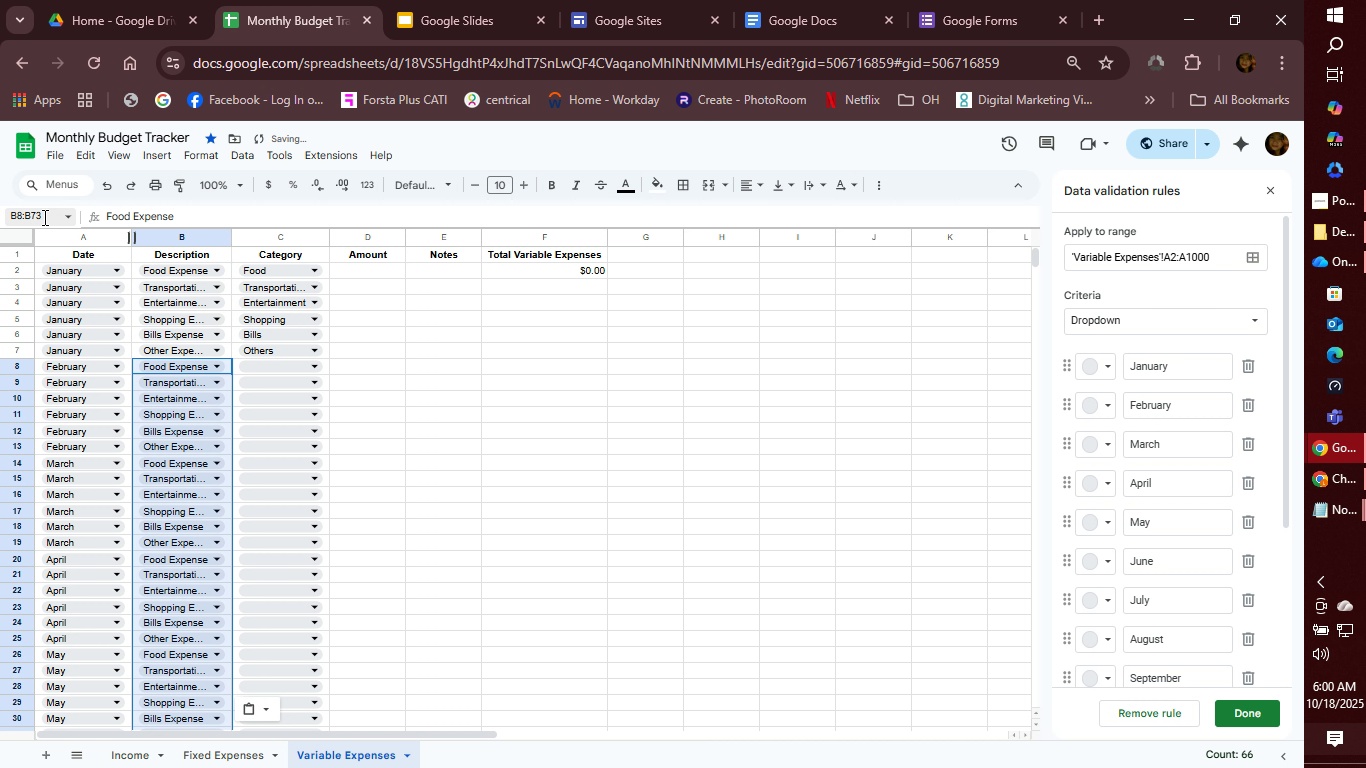 
key(Control+V)
 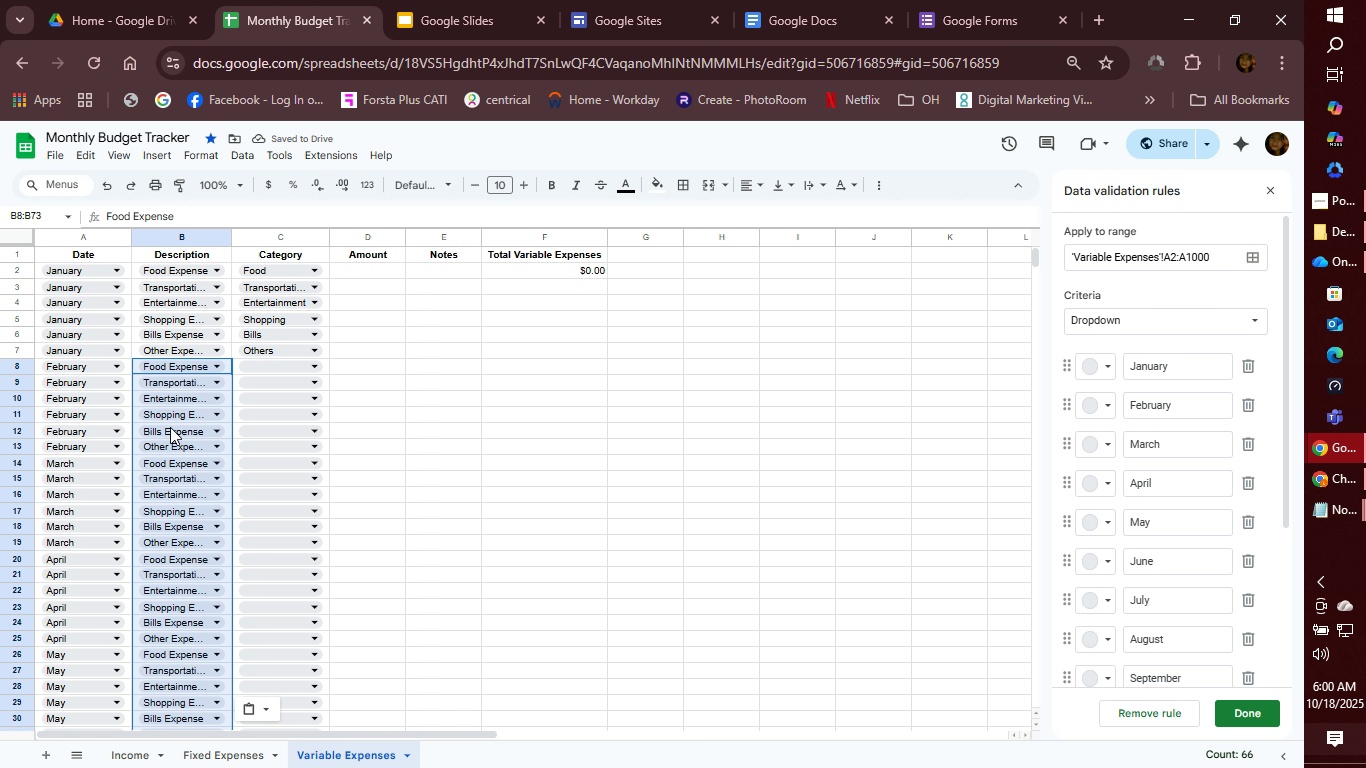 
wait(5.78)
 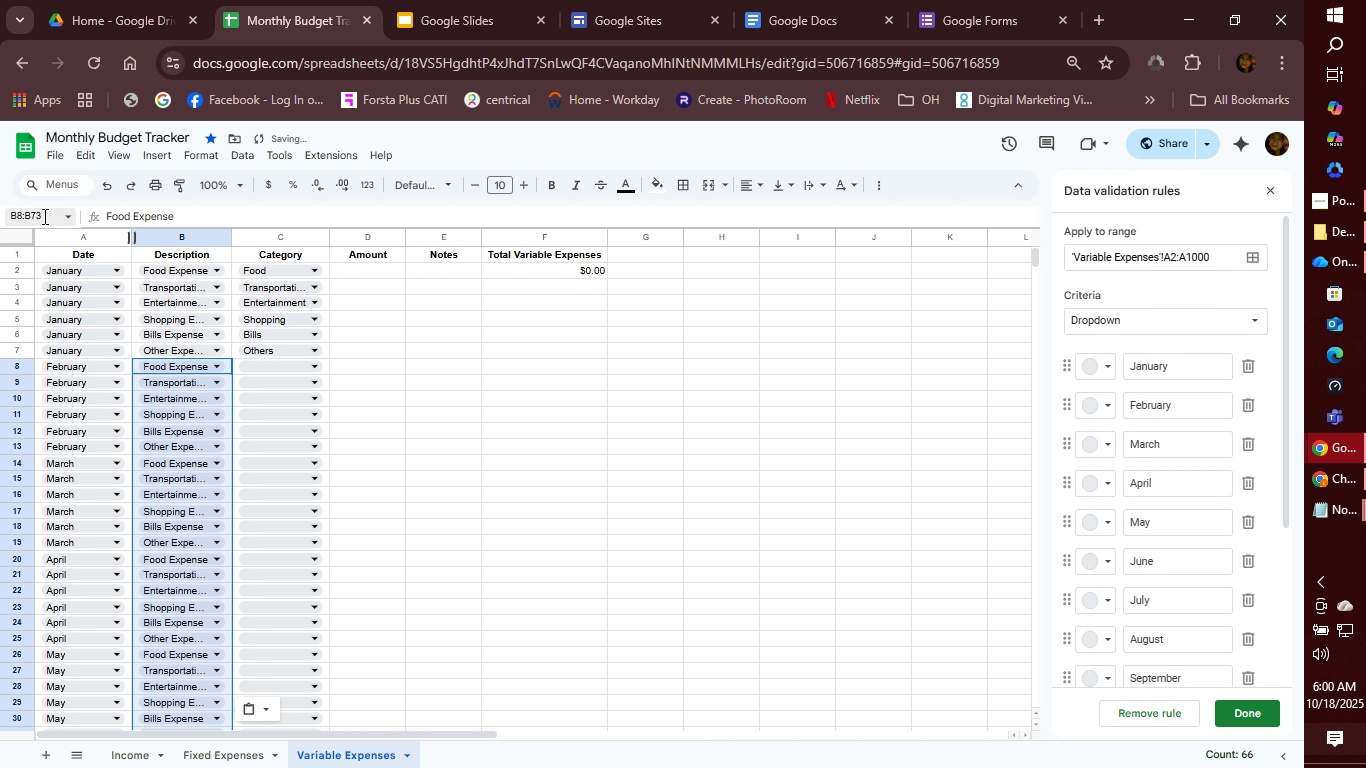 
scroll: coordinate [173, 463], scroll_direction: down, amount: 8.0
 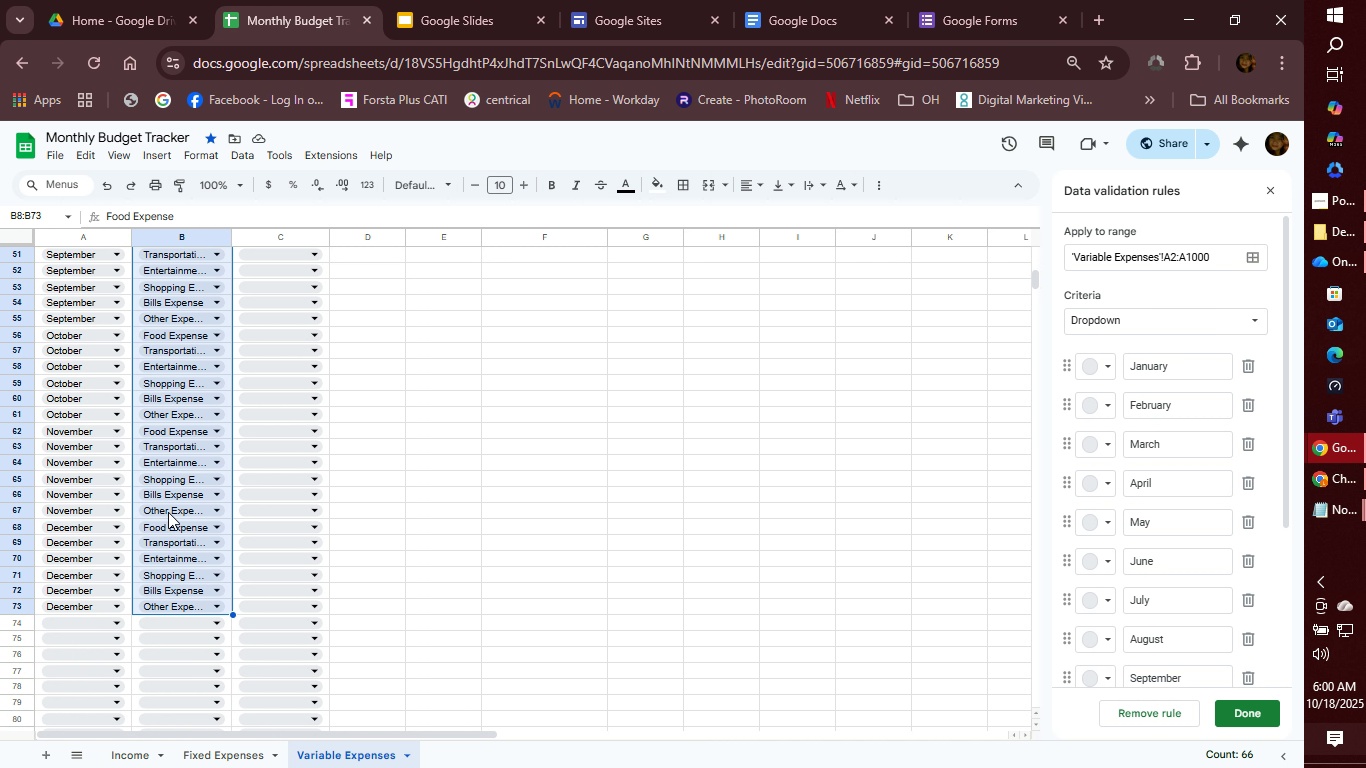 
scroll: coordinate [502, 447], scroll_direction: up, amount: 17.0
 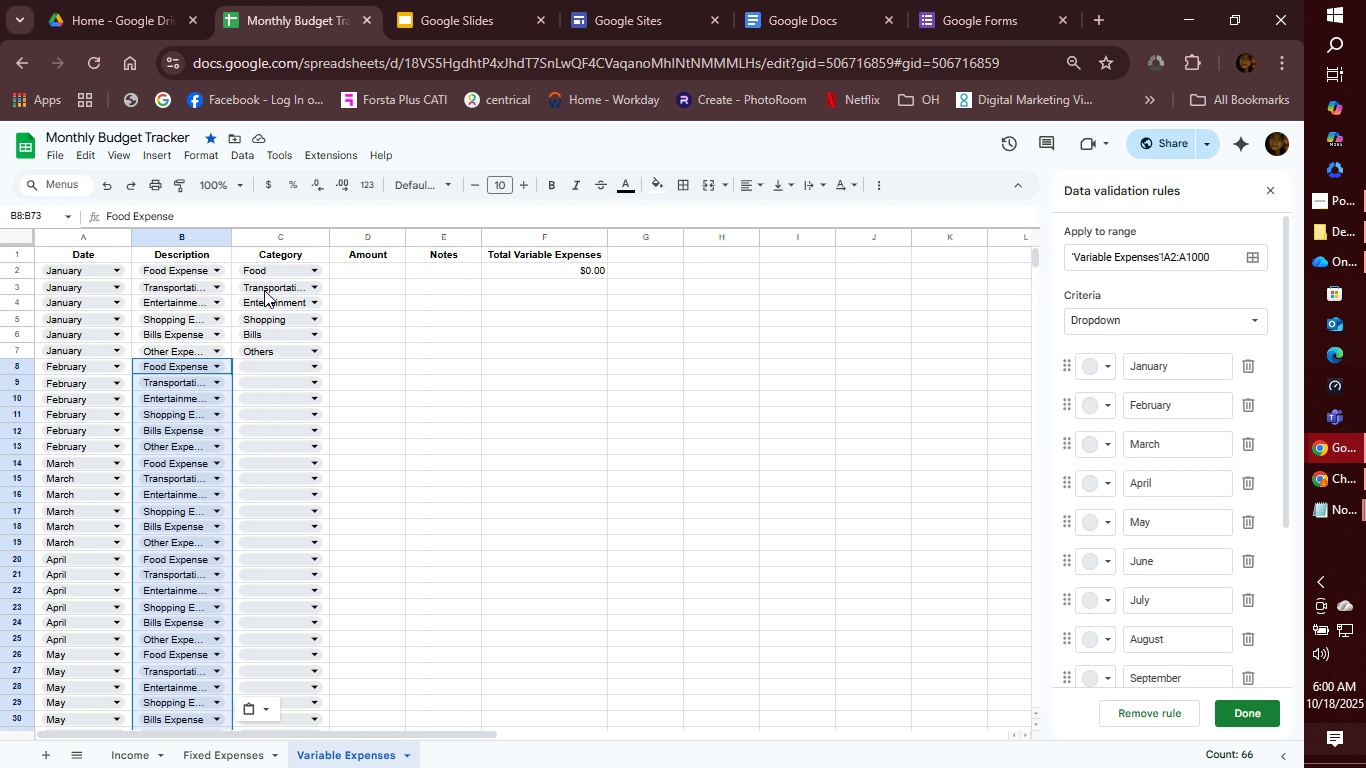 
mouse_move([299, 346])
 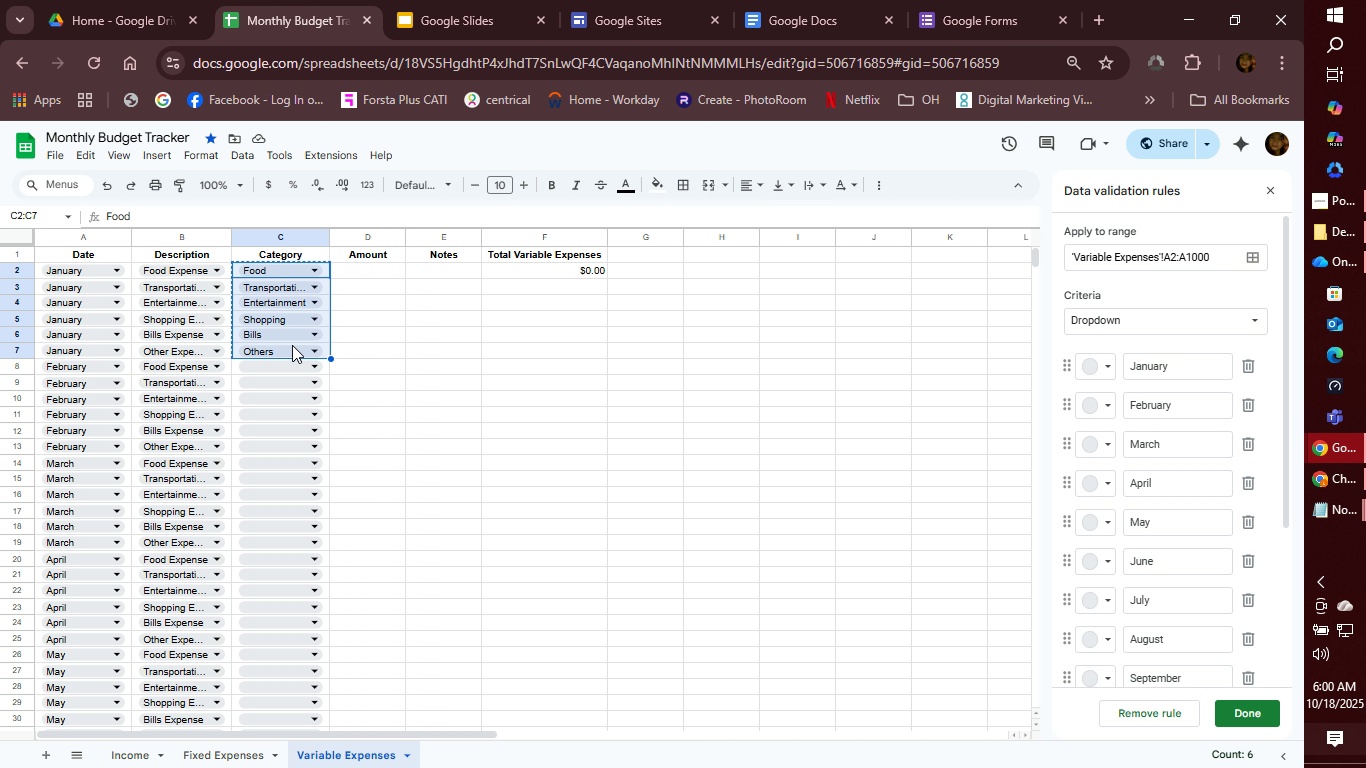 
key(Control+C)
 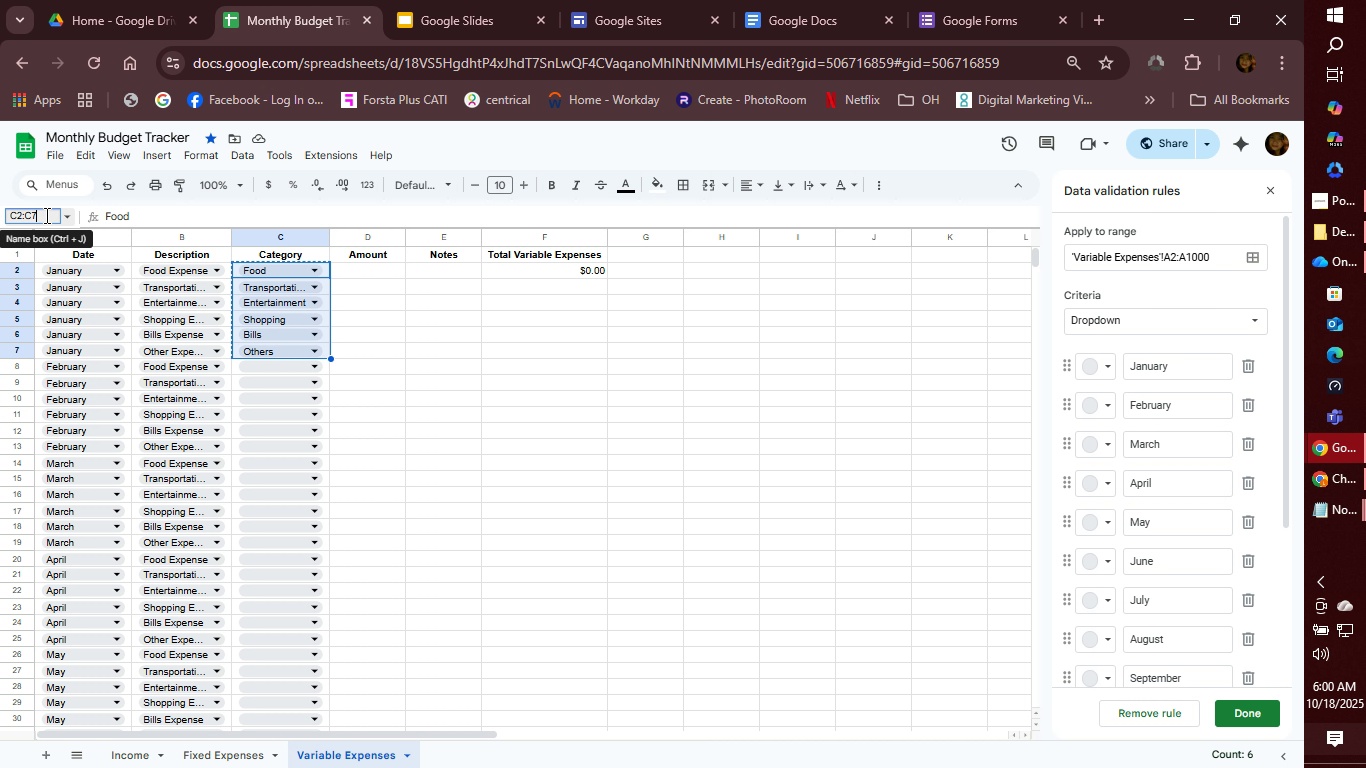 
left_click([45, 215])
 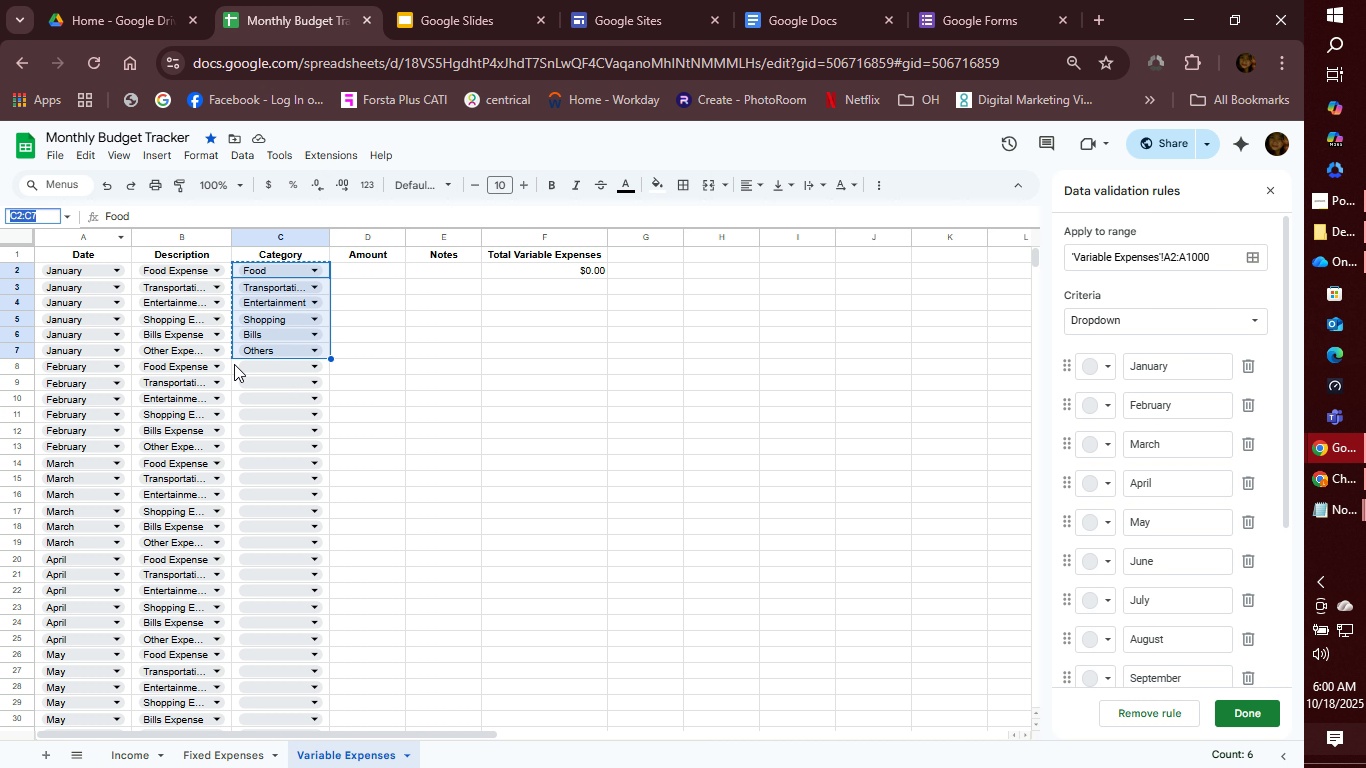 
left_click([236, 366])
 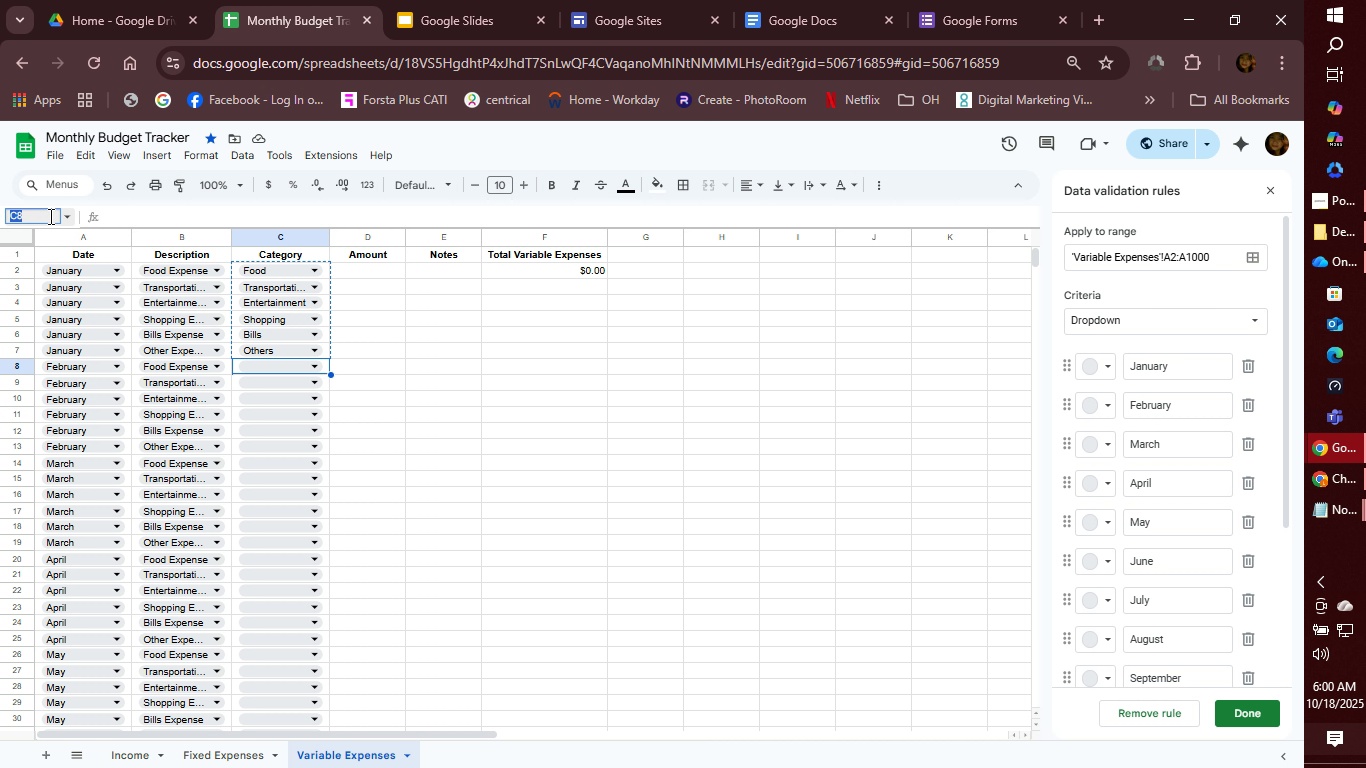 
double_click([49, 216])
 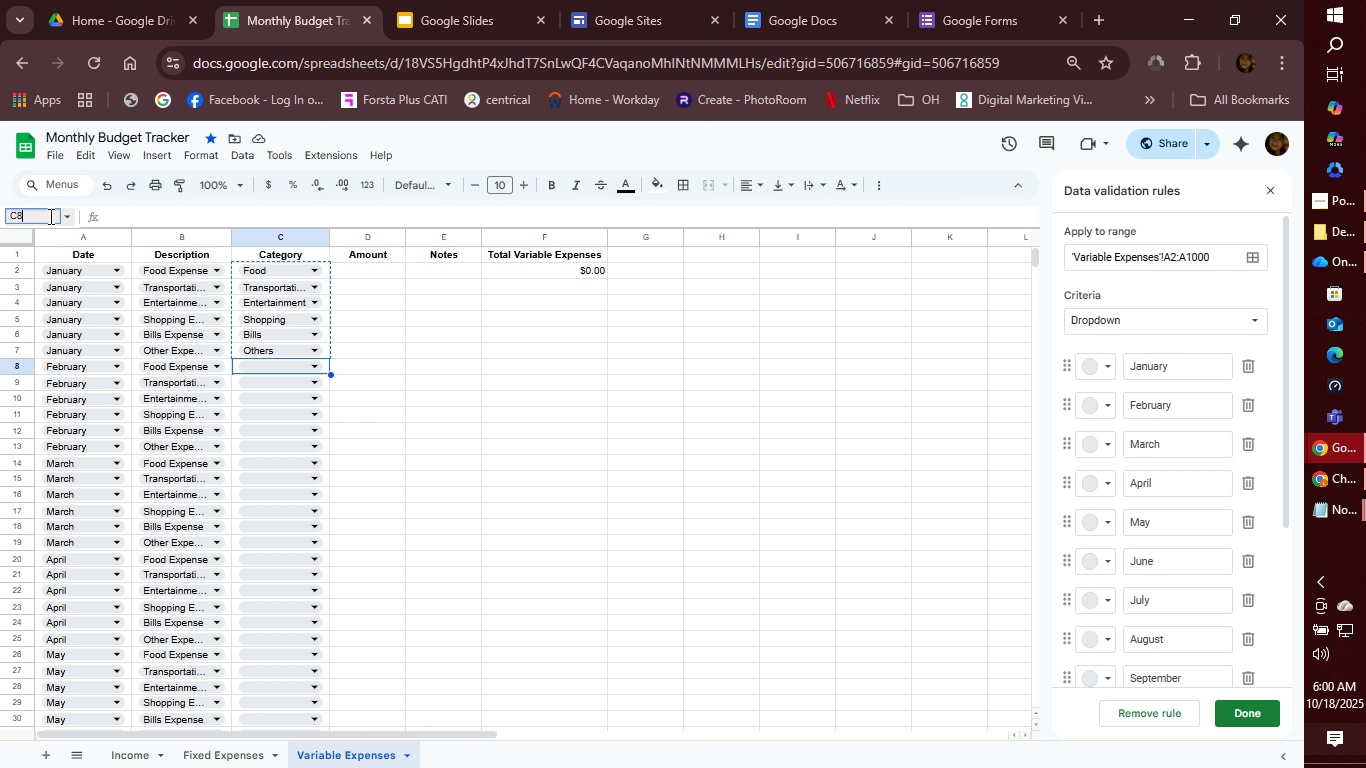 
left_click([49, 216])
 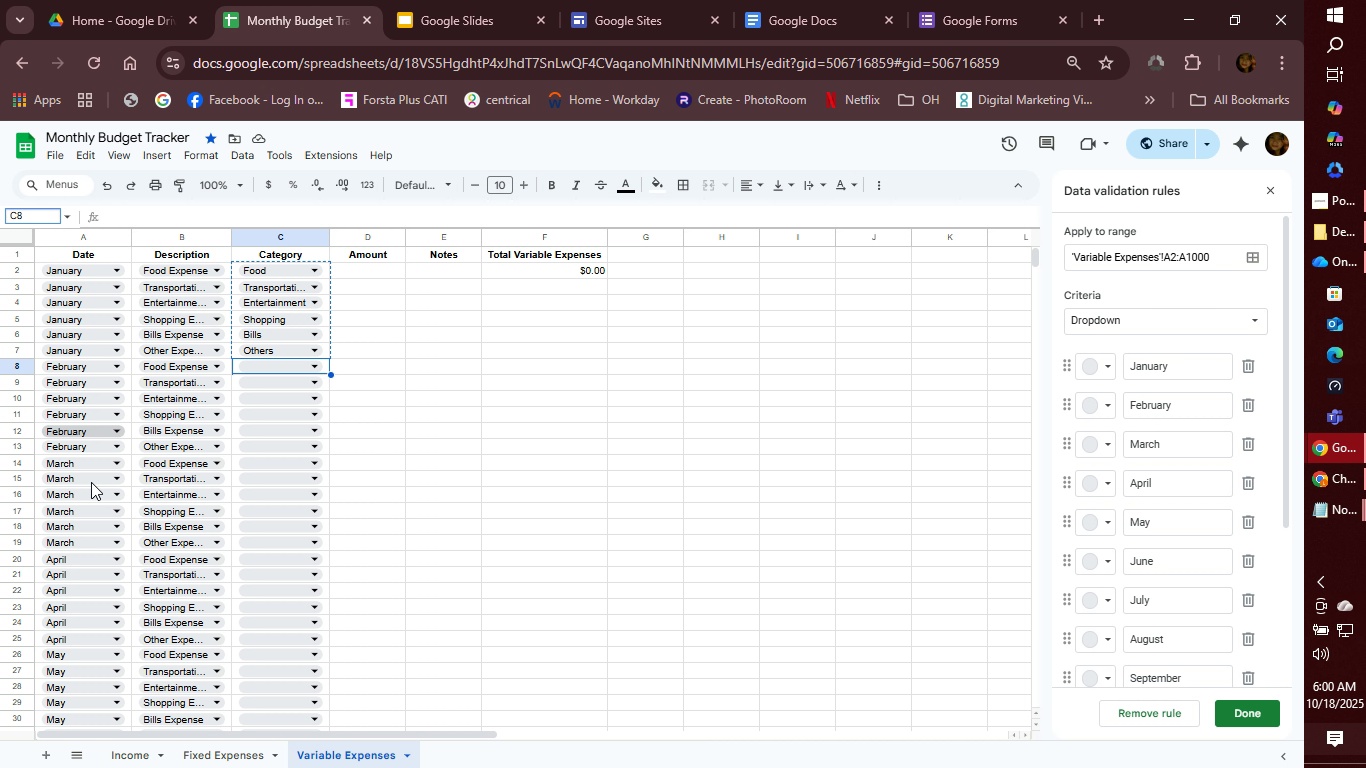 
scroll: coordinate [187, 538], scroll_direction: down, amount: 9.0
 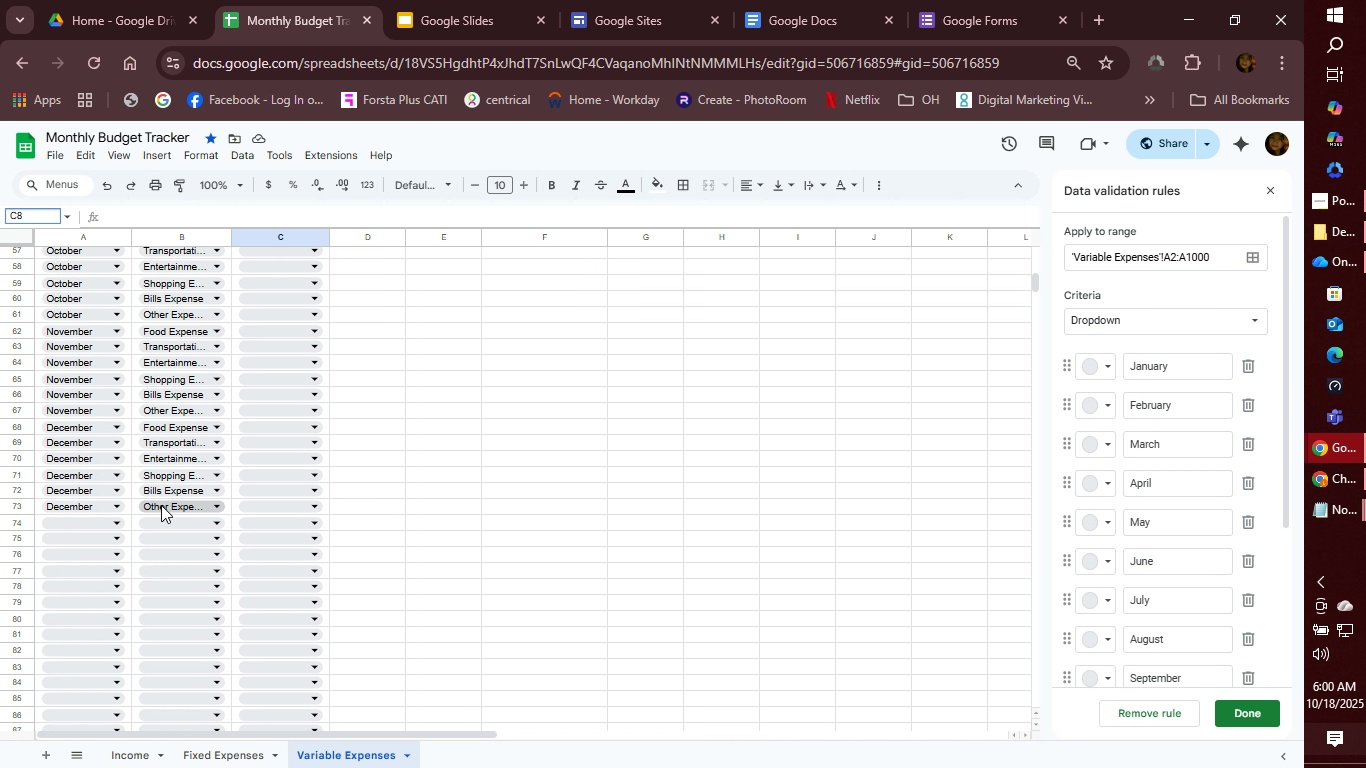 
scroll: coordinate [192, 488], scroll_direction: up, amount: 12.0
 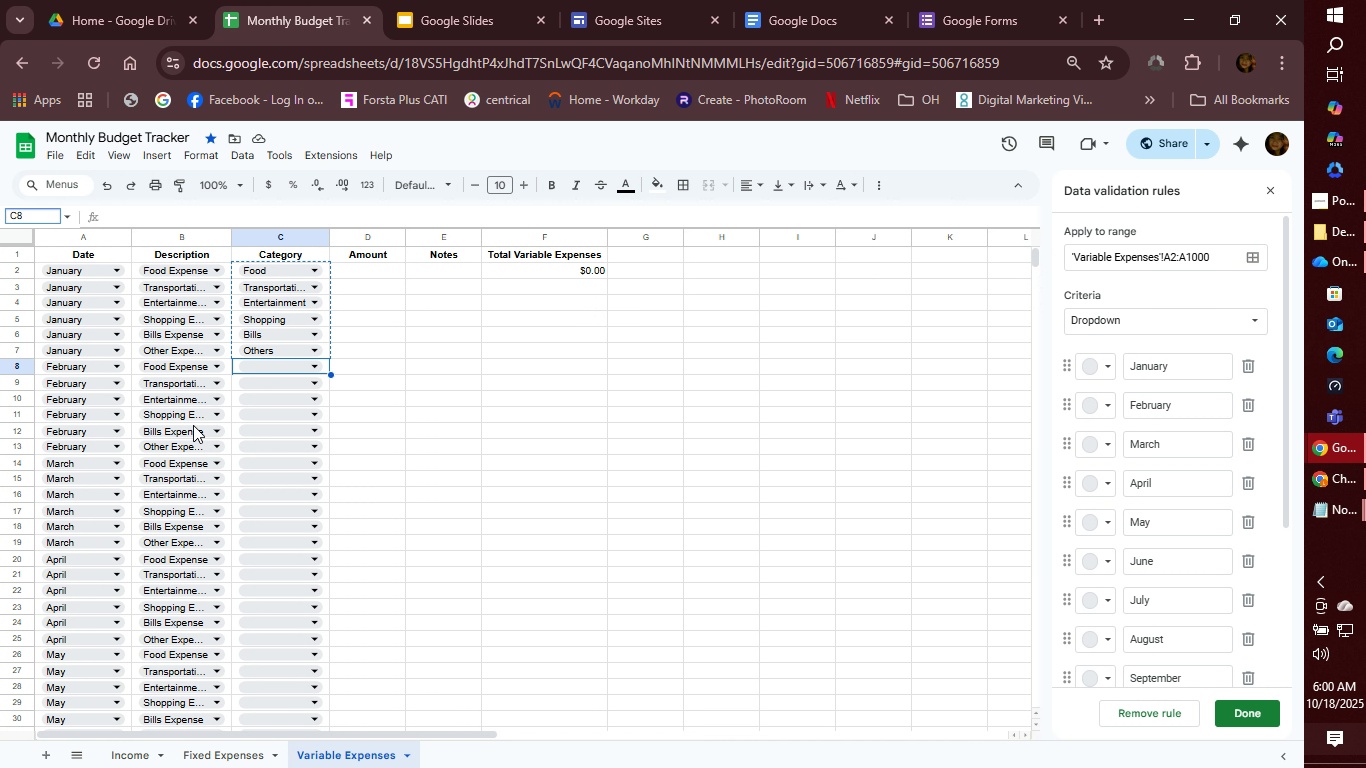 
type(:C73)
 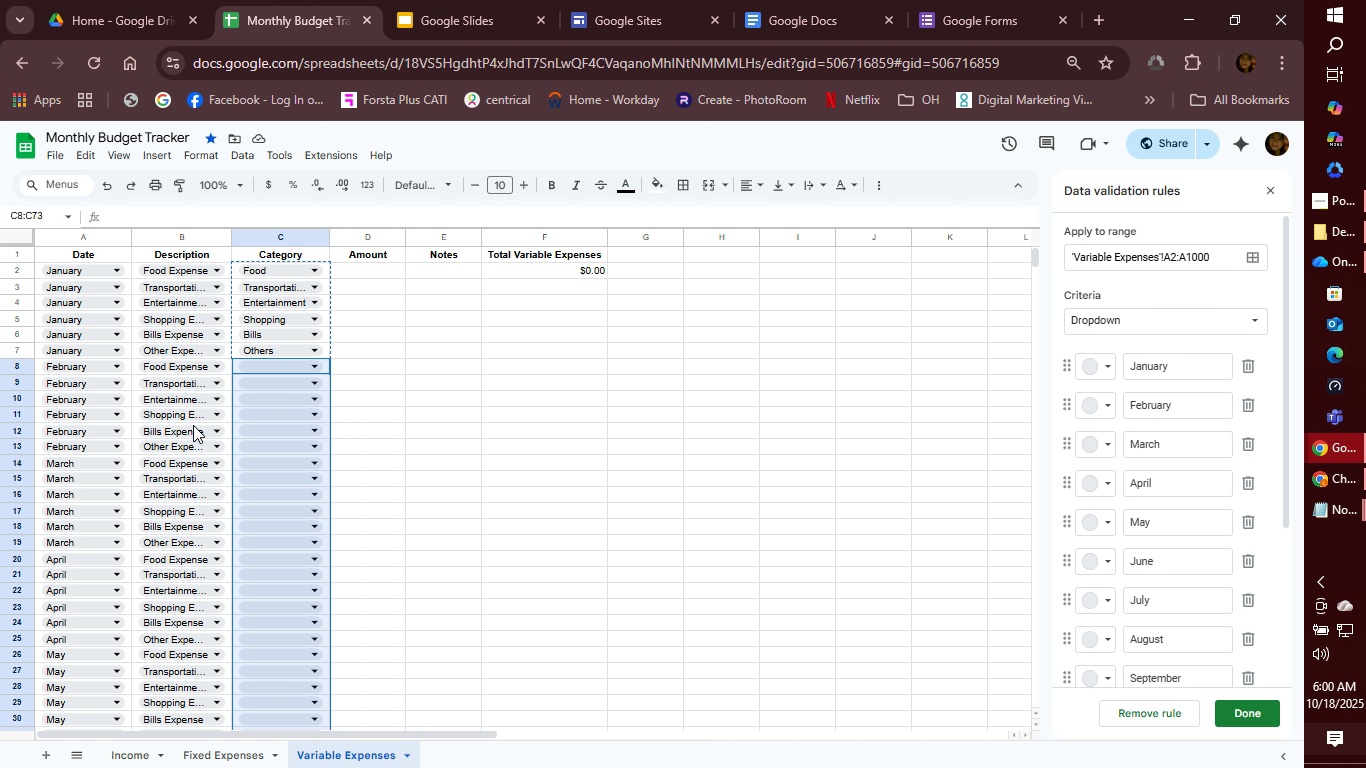 
key(Enter)
 